 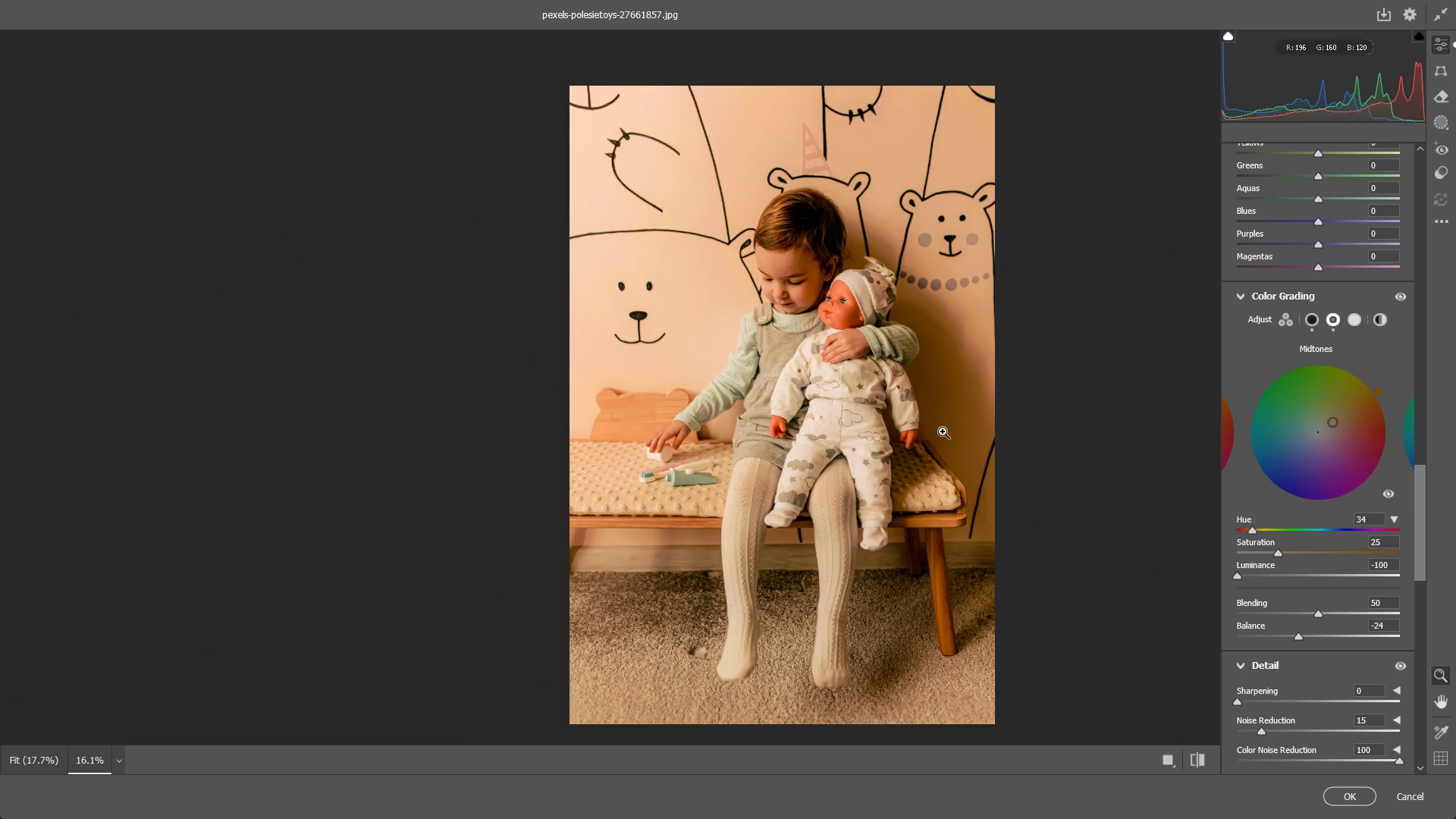 
key(Control+Z)
 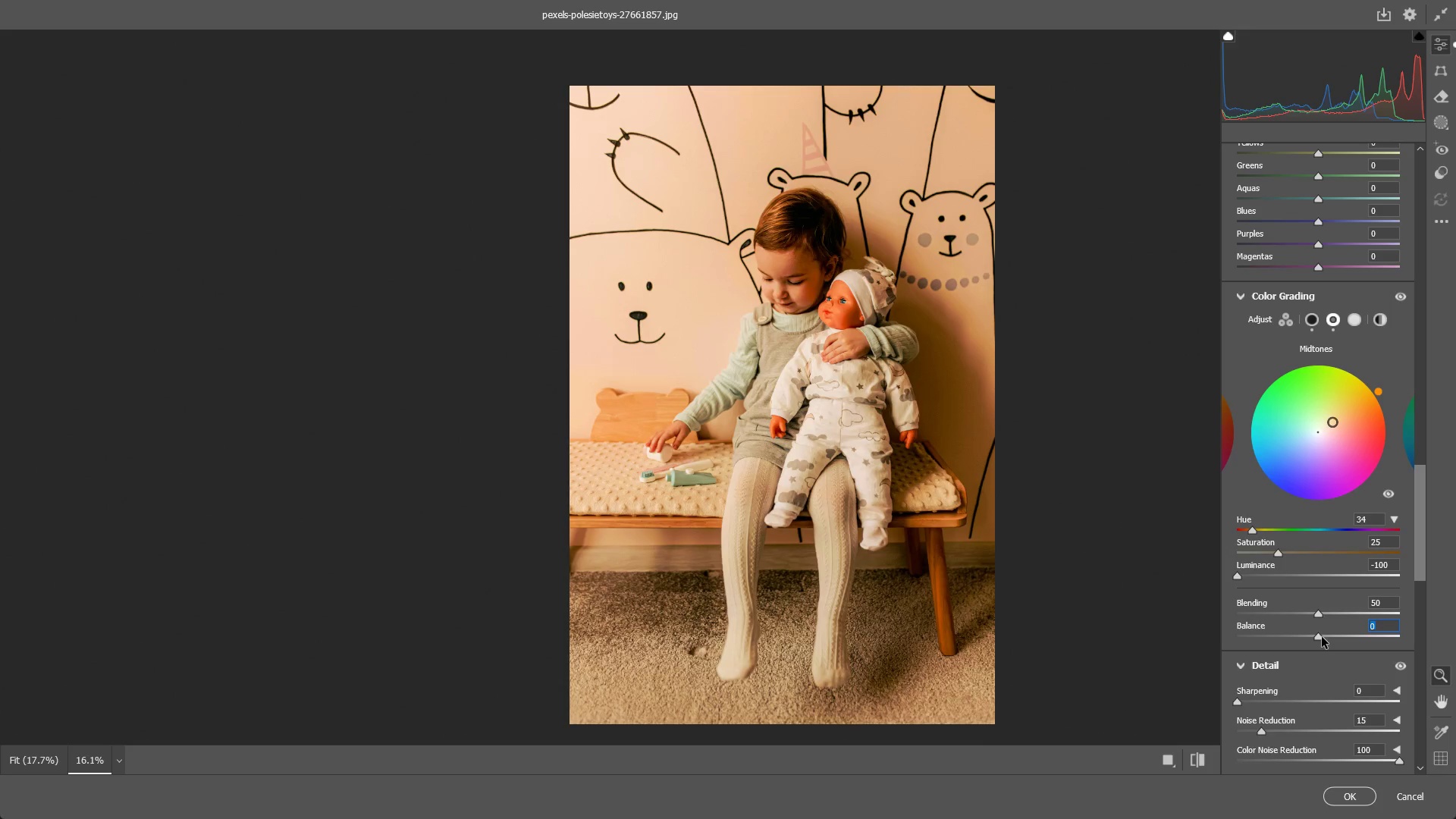 
left_click_drag(start_coordinate=[1322, 637], to_coordinate=[1395, 619])
 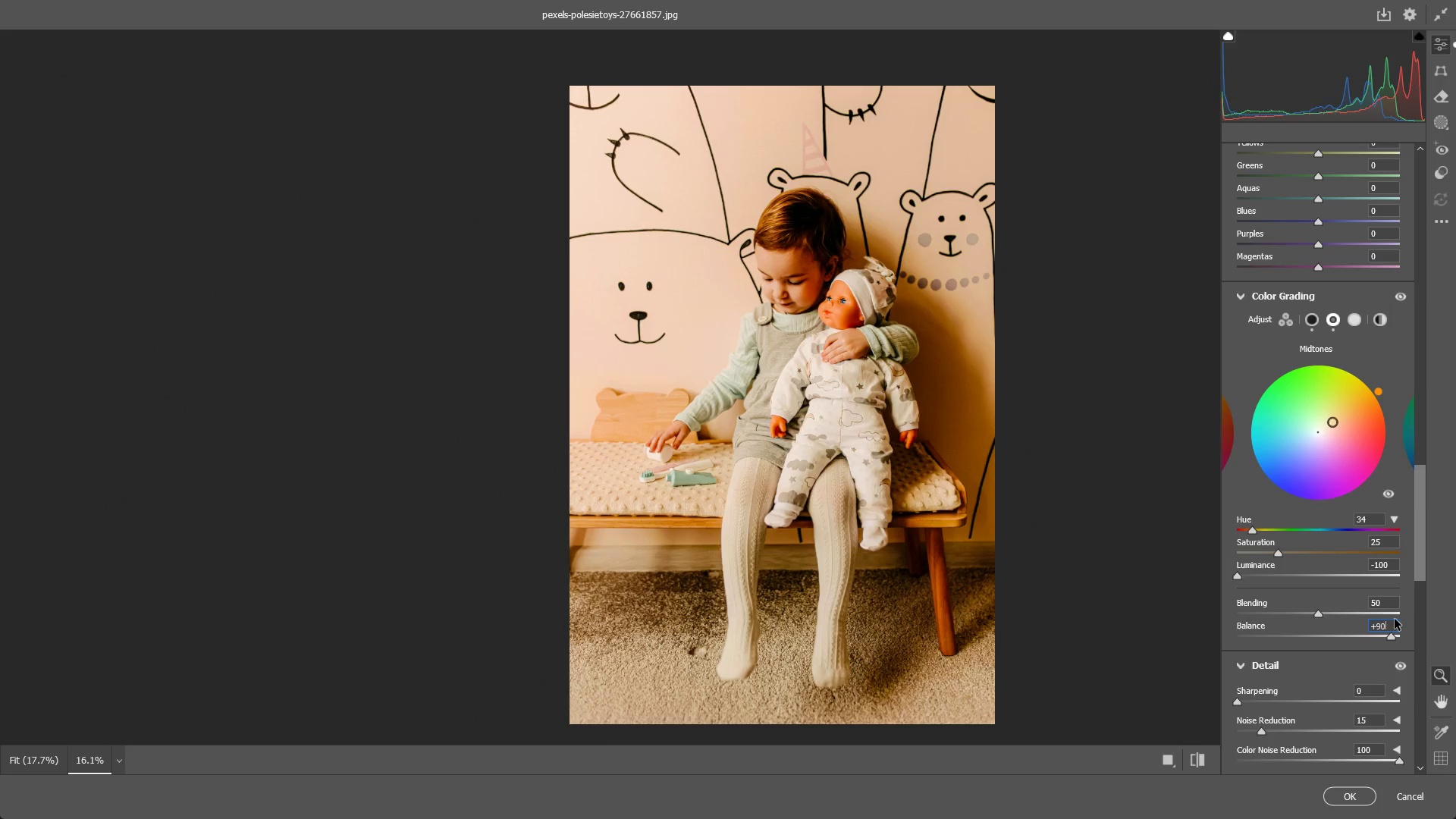 
key(Control+ControlLeft)
 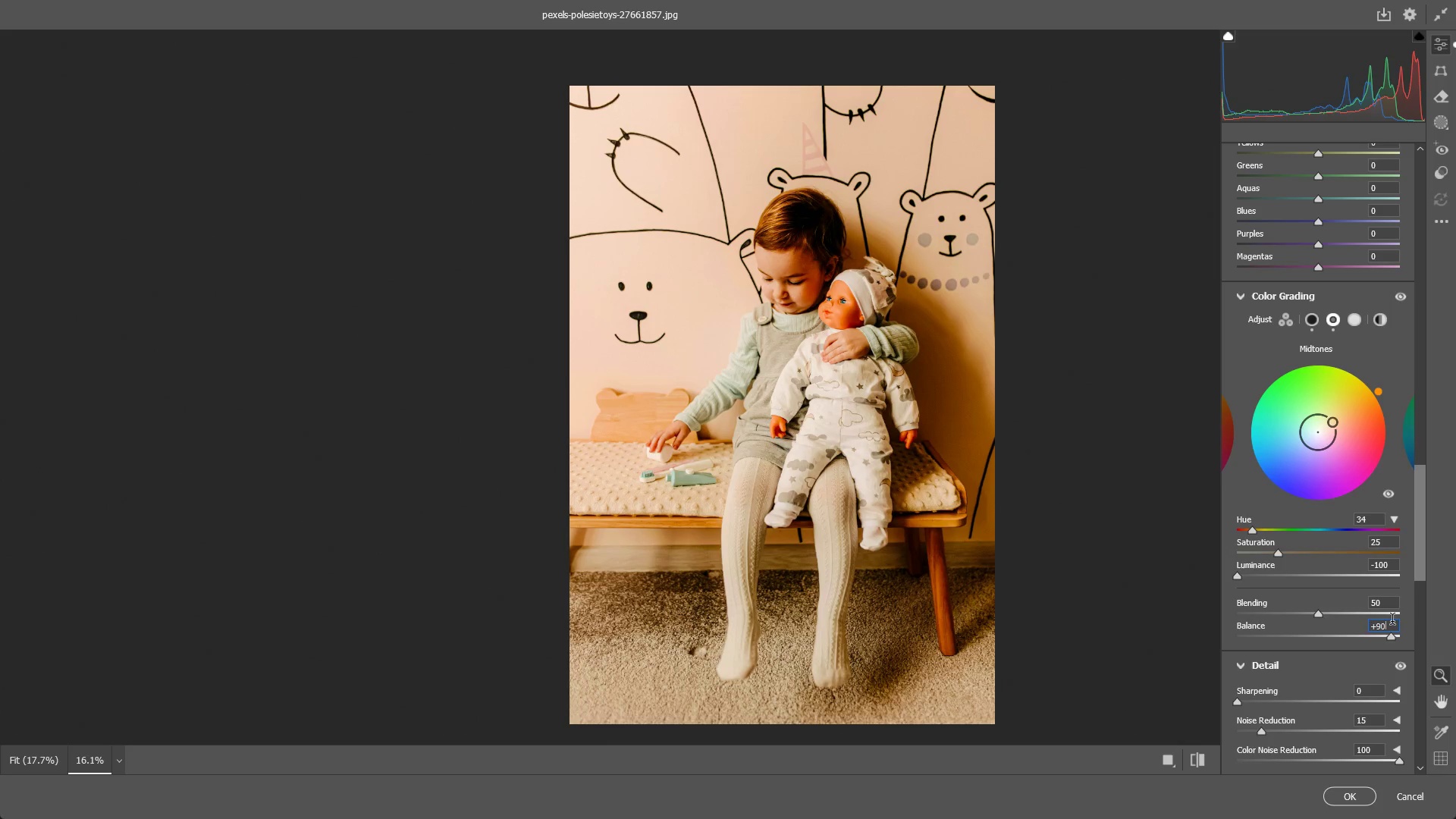 
key(Control+Z)
 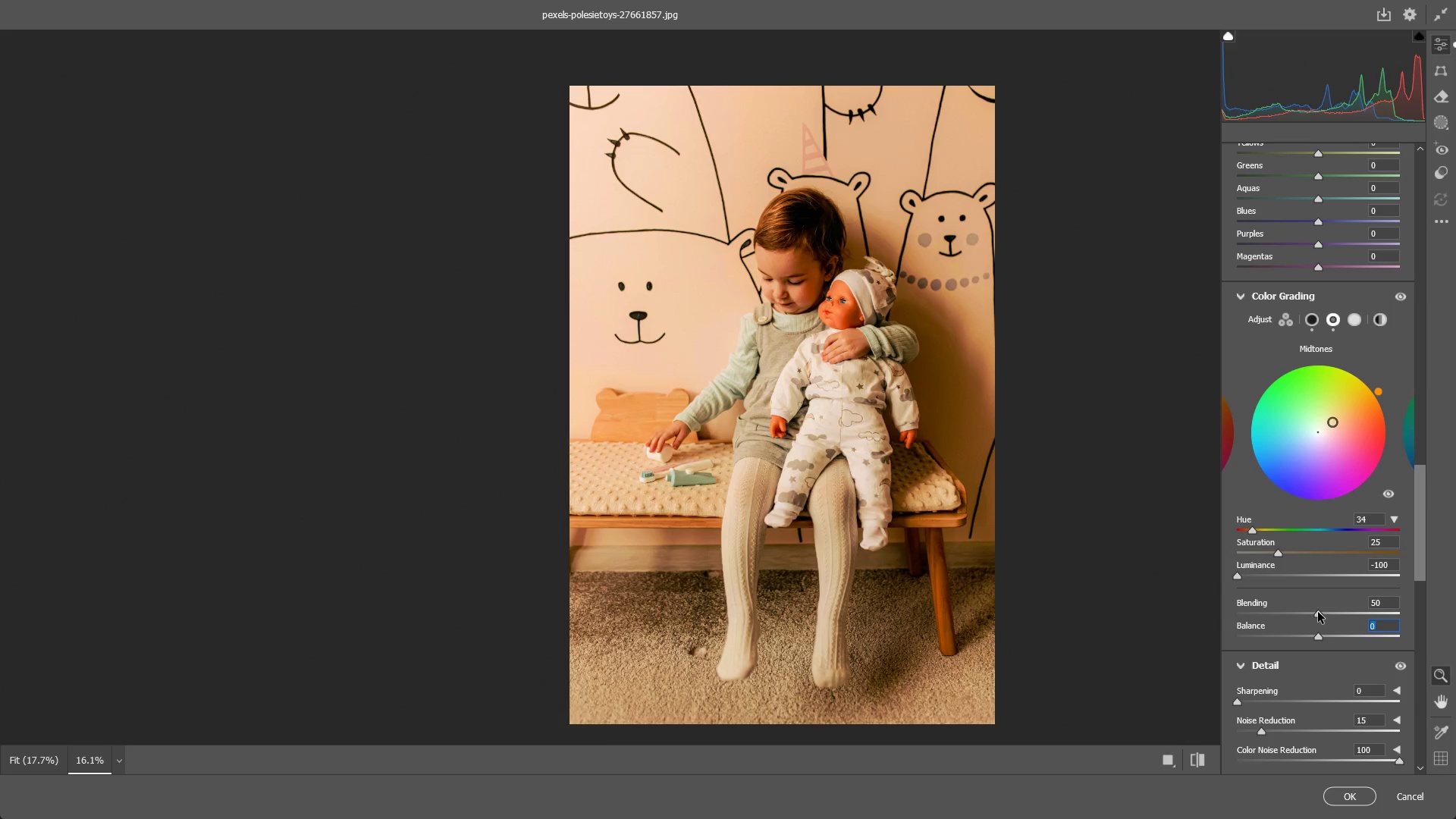 
left_click_drag(start_coordinate=[1318, 611], to_coordinate=[1349, 616])
 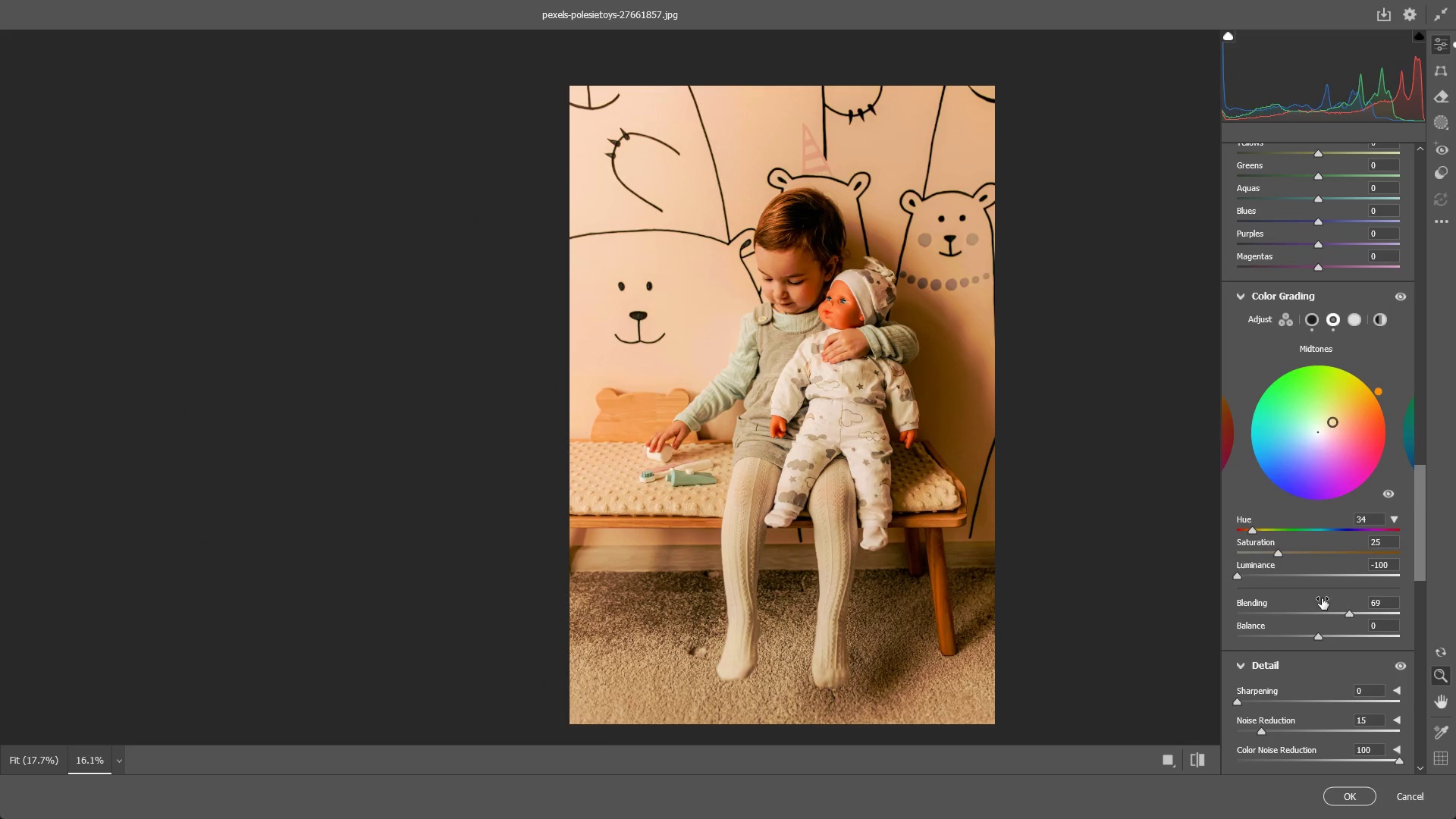 
key(Control+ControlLeft)
 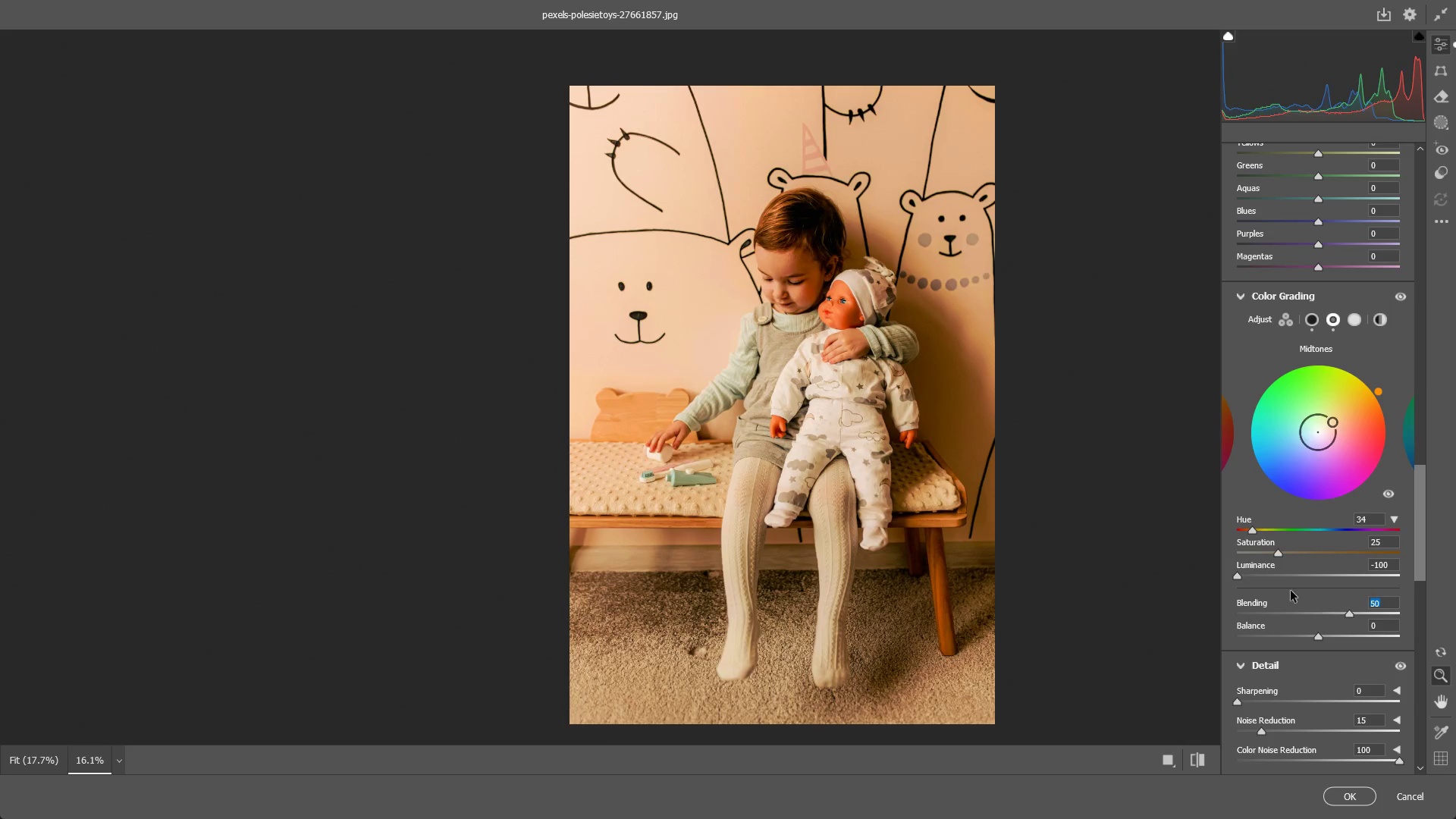 
key(Control+Z)
 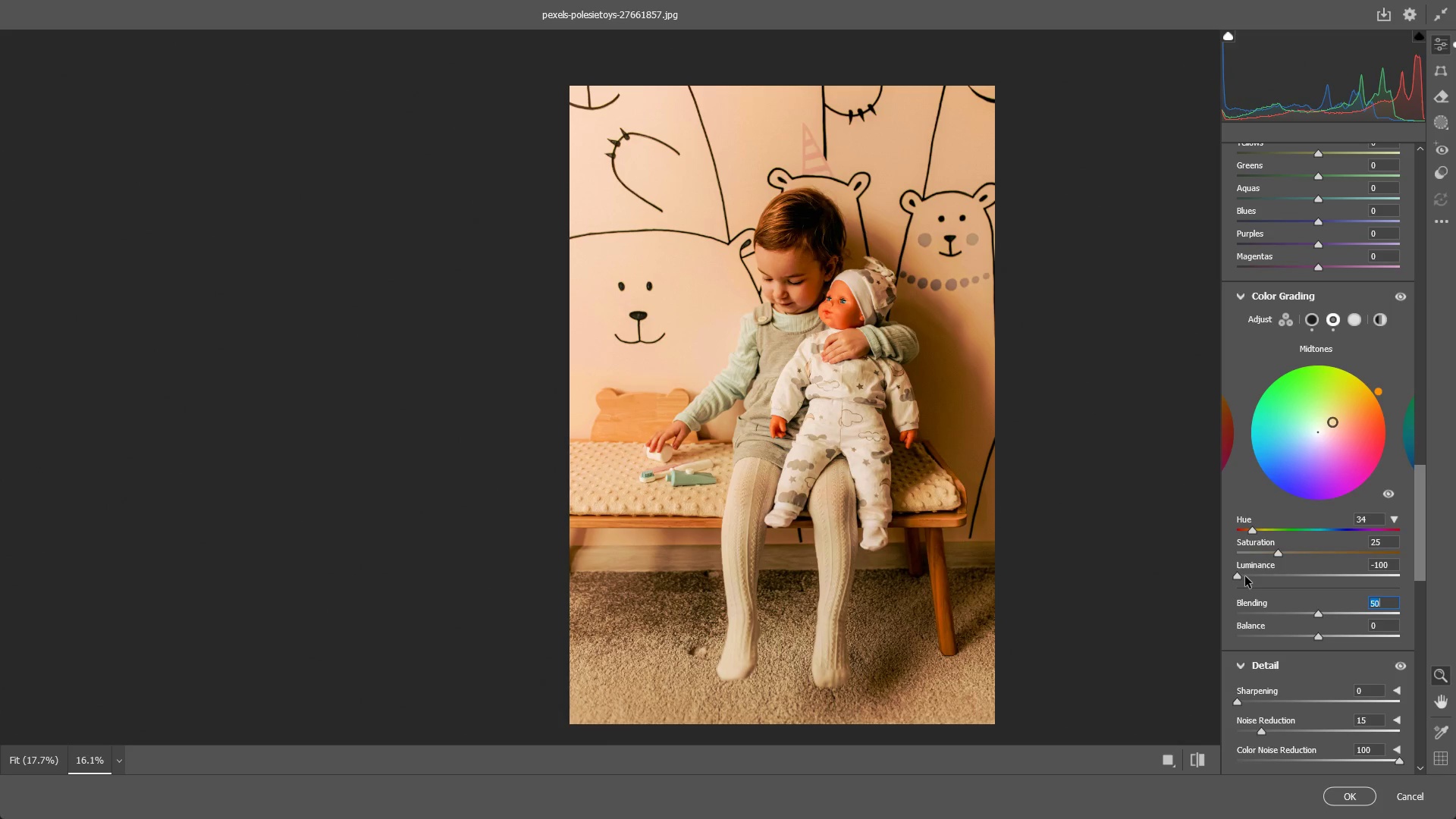 
left_click_drag(start_coordinate=[1245, 576], to_coordinate=[1185, 579])
 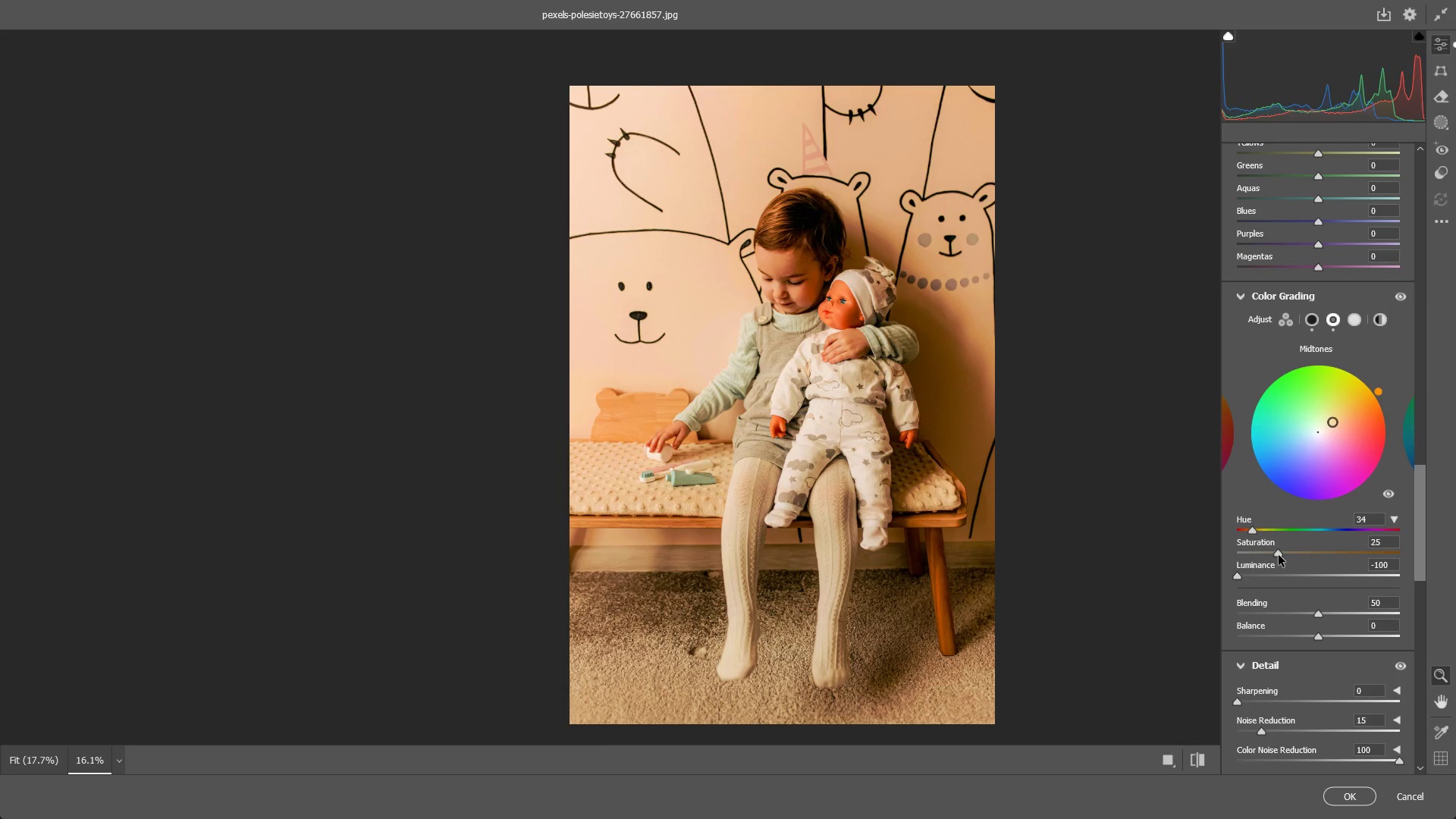 
left_click_drag(start_coordinate=[1281, 552], to_coordinate=[1336, 560])
 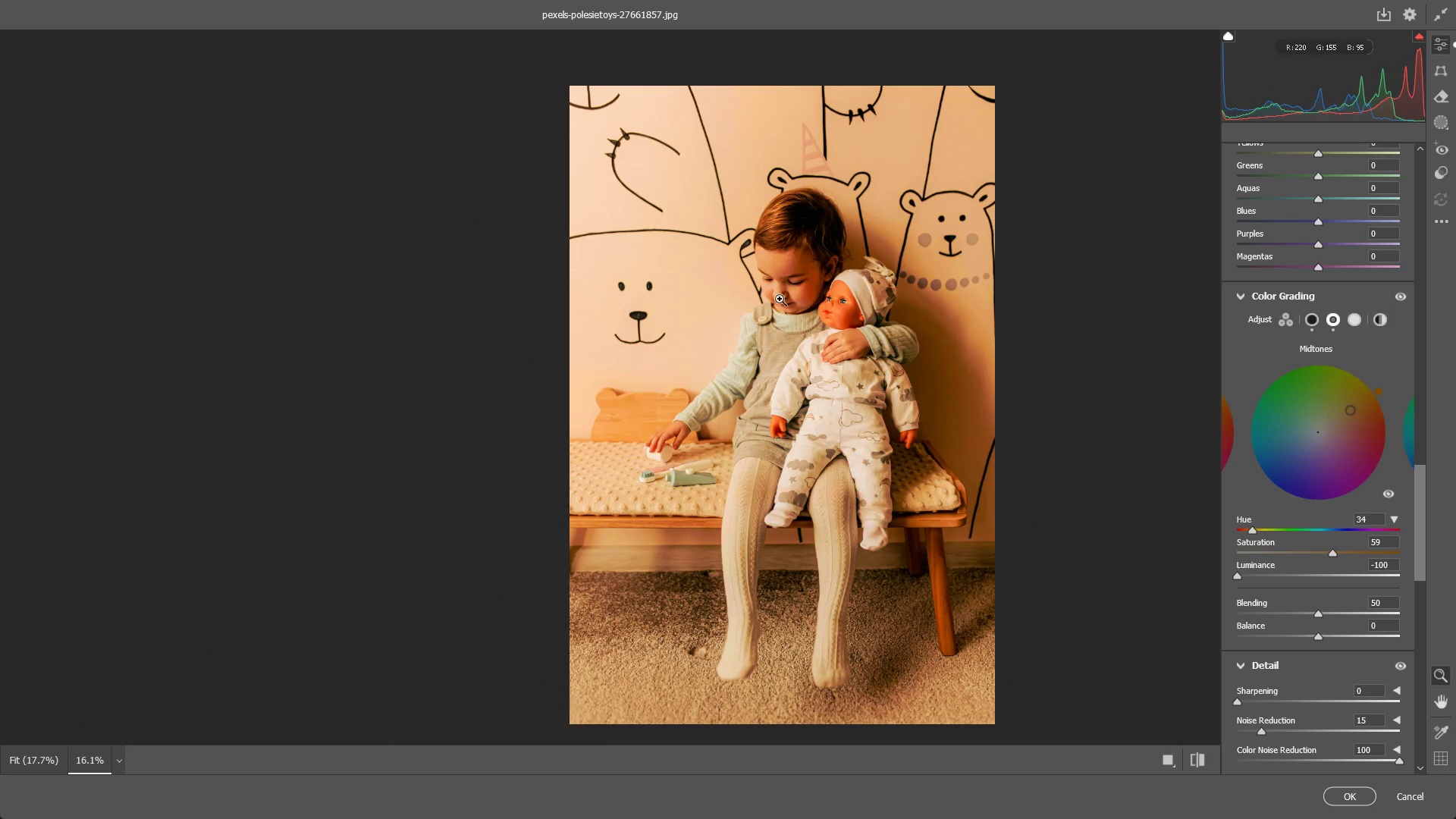 
left_click_drag(start_coordinate=[765, 298], to_coordinate=[891, 318])
 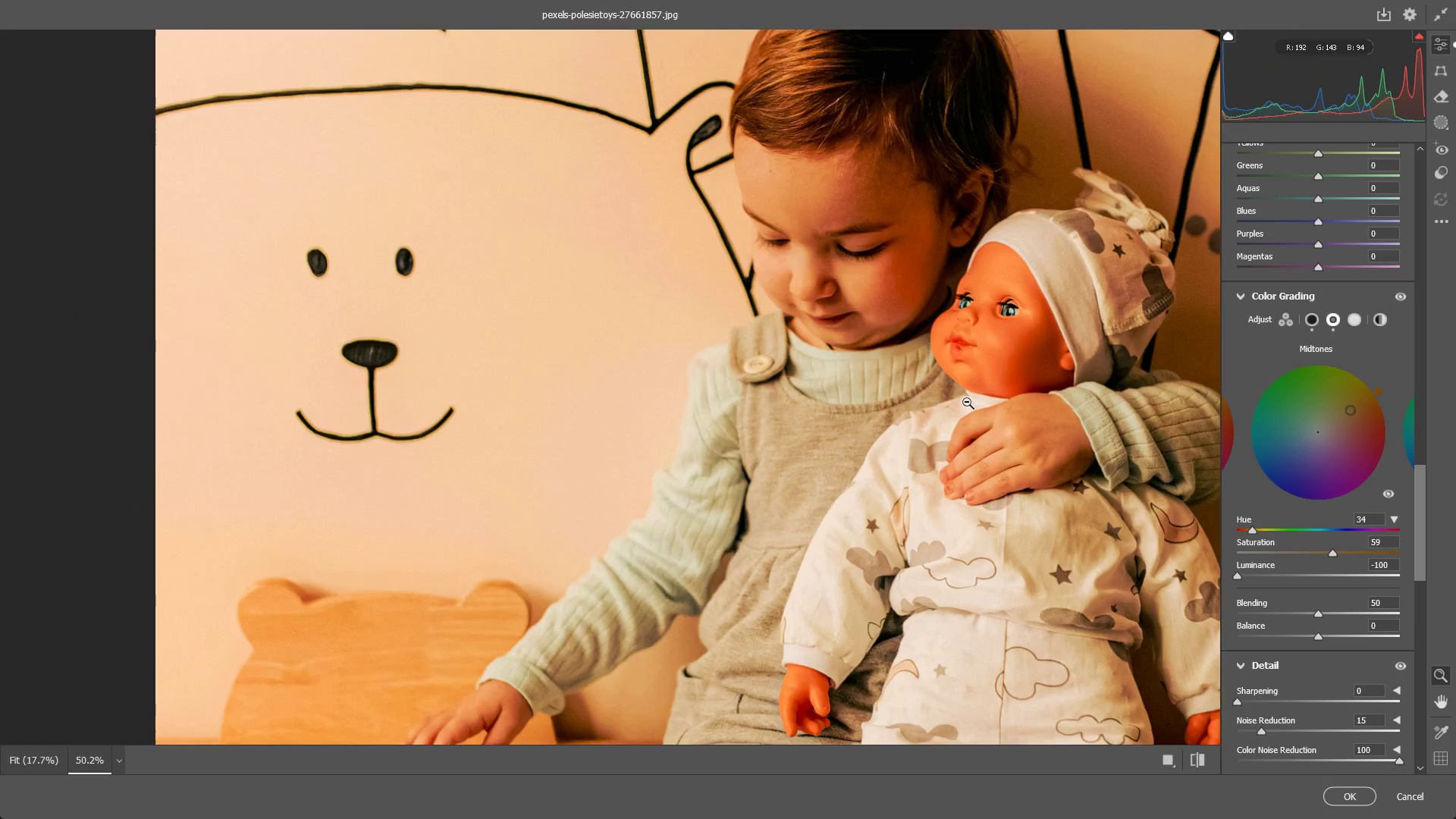 
left_click_drag(start_coordinate=[967, 402], to_coordinate=[864, 399])
 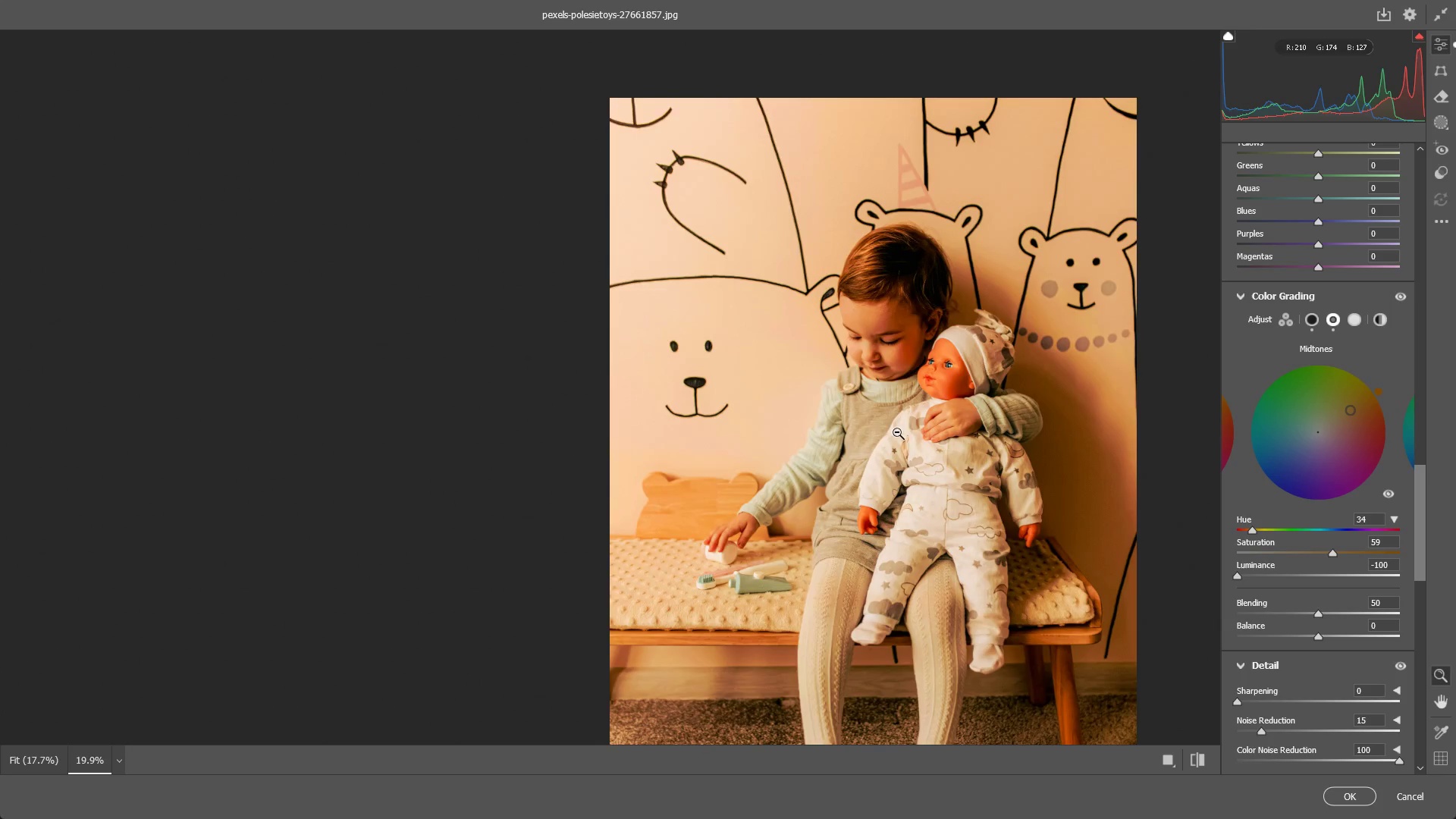 
hold_key(key=Space, duration=0.47)
 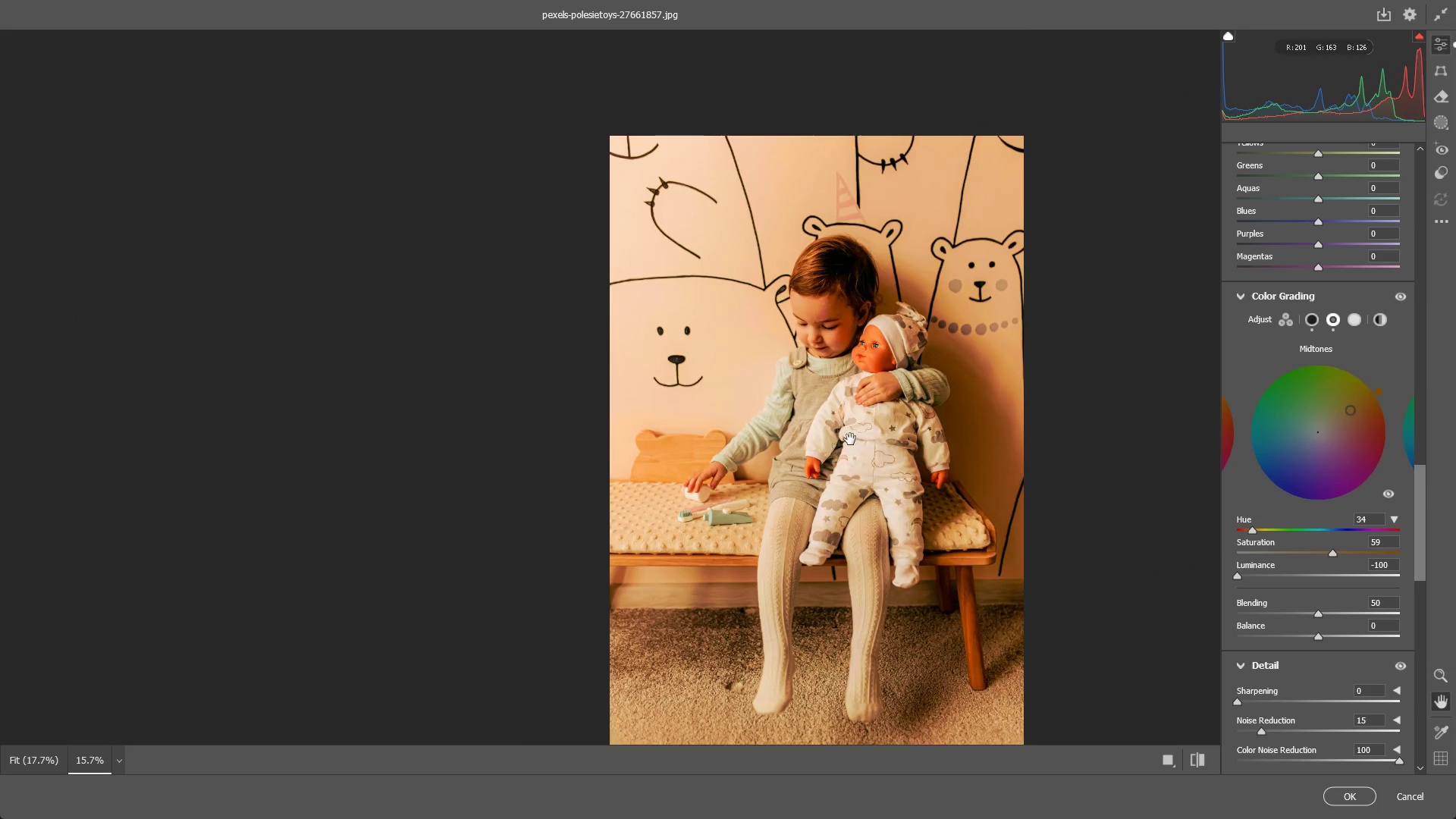 
left_click_drag(start_coordinate=[903, 438], to_coordinate=[852, 403])
 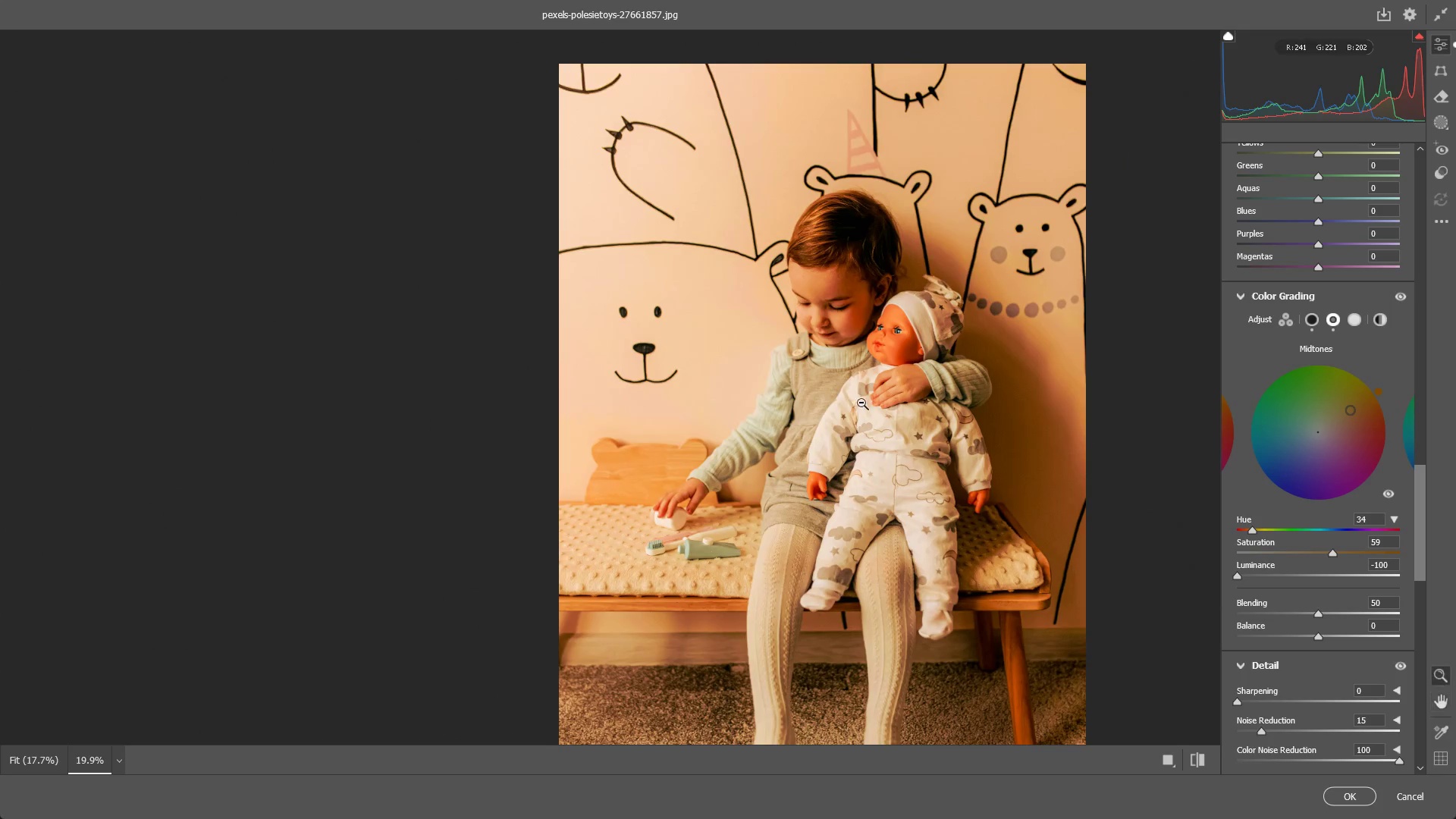 
left_click_drag(start_coordinate=[861, 402], to_coordinate=[834, 390])
 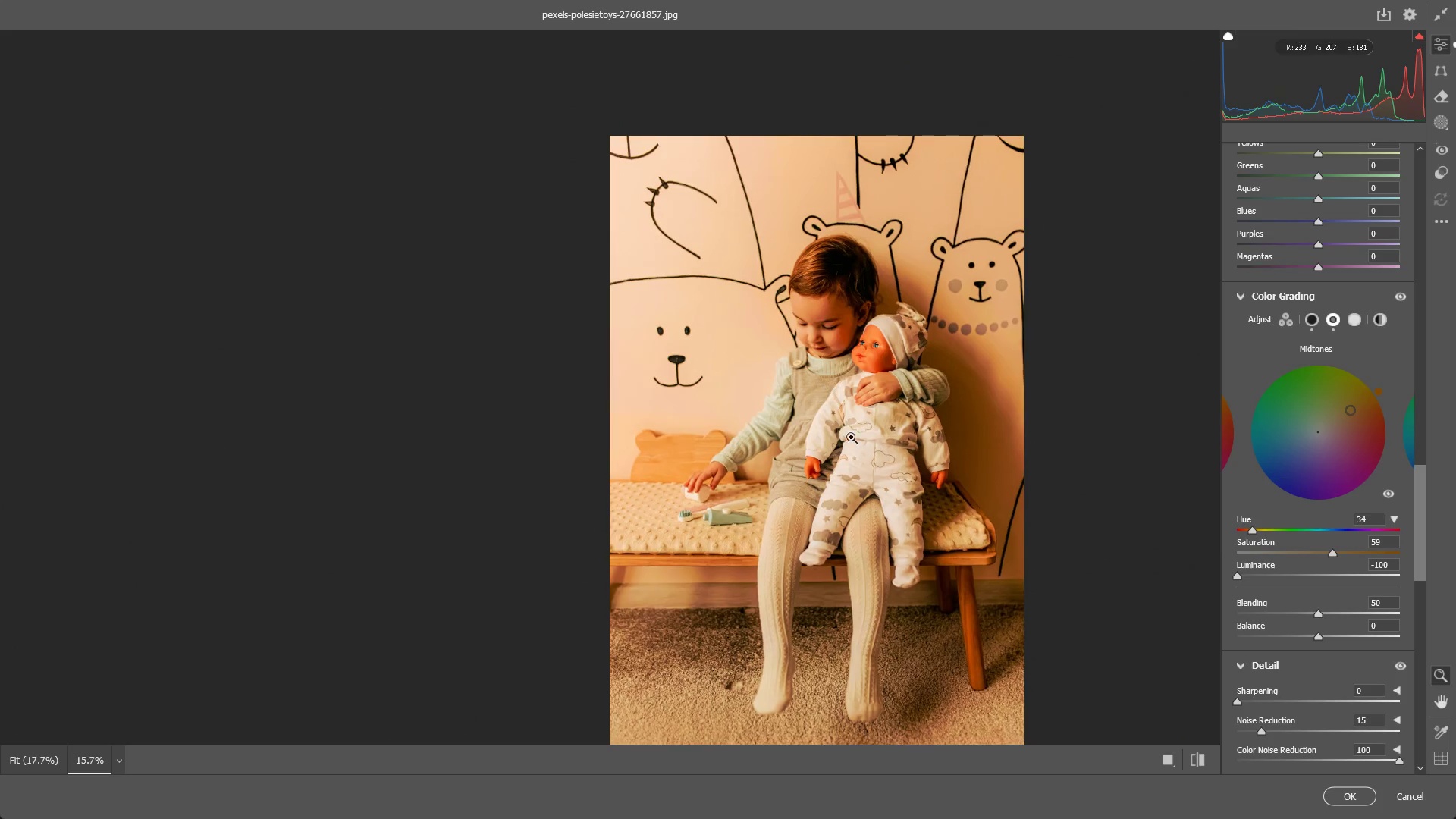 
hold_key(key=Space, duration=0.44)
 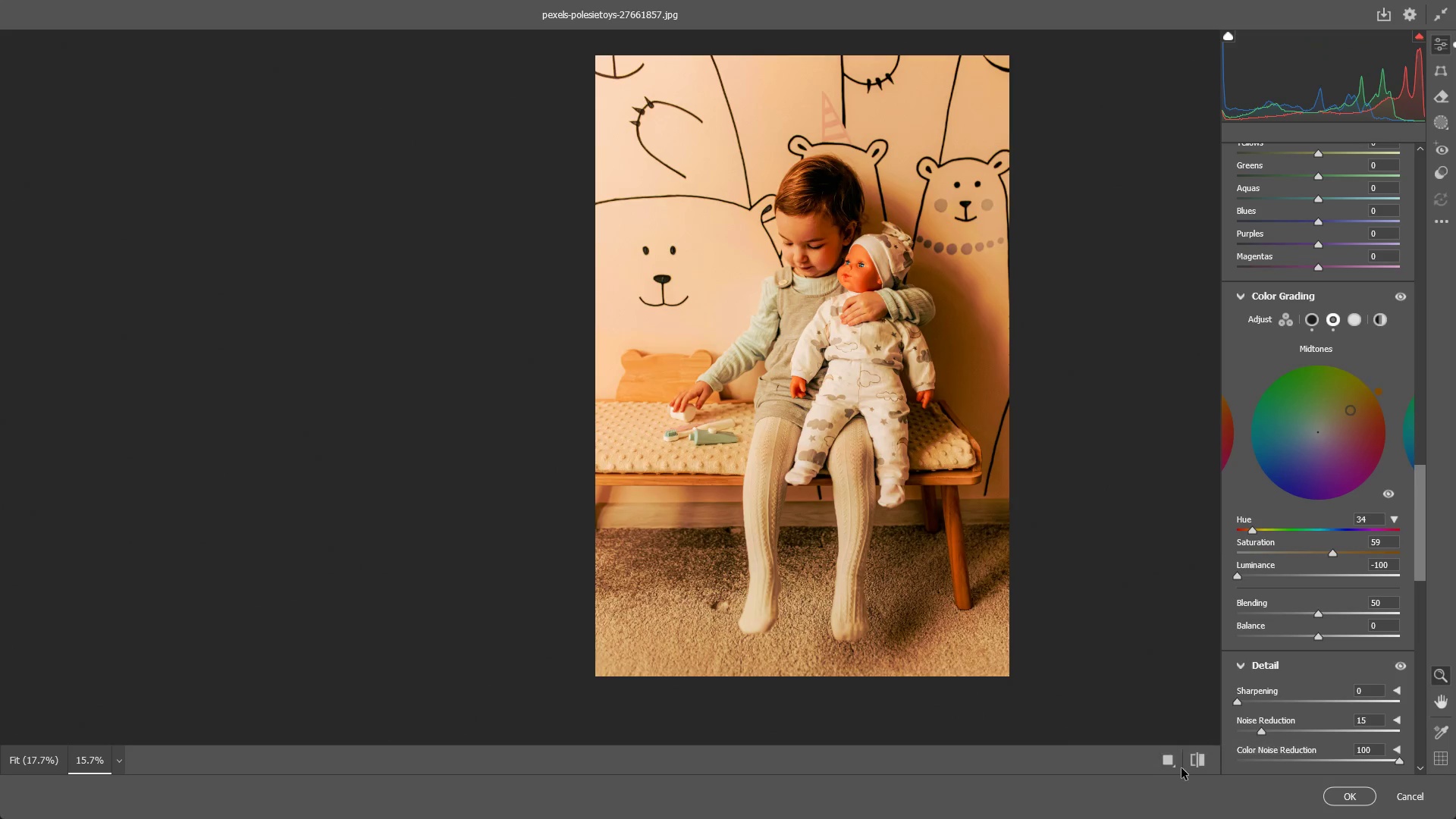 
left_click_drag(start_coordinate=[846, 438], to_coordinate=[832, 357])
 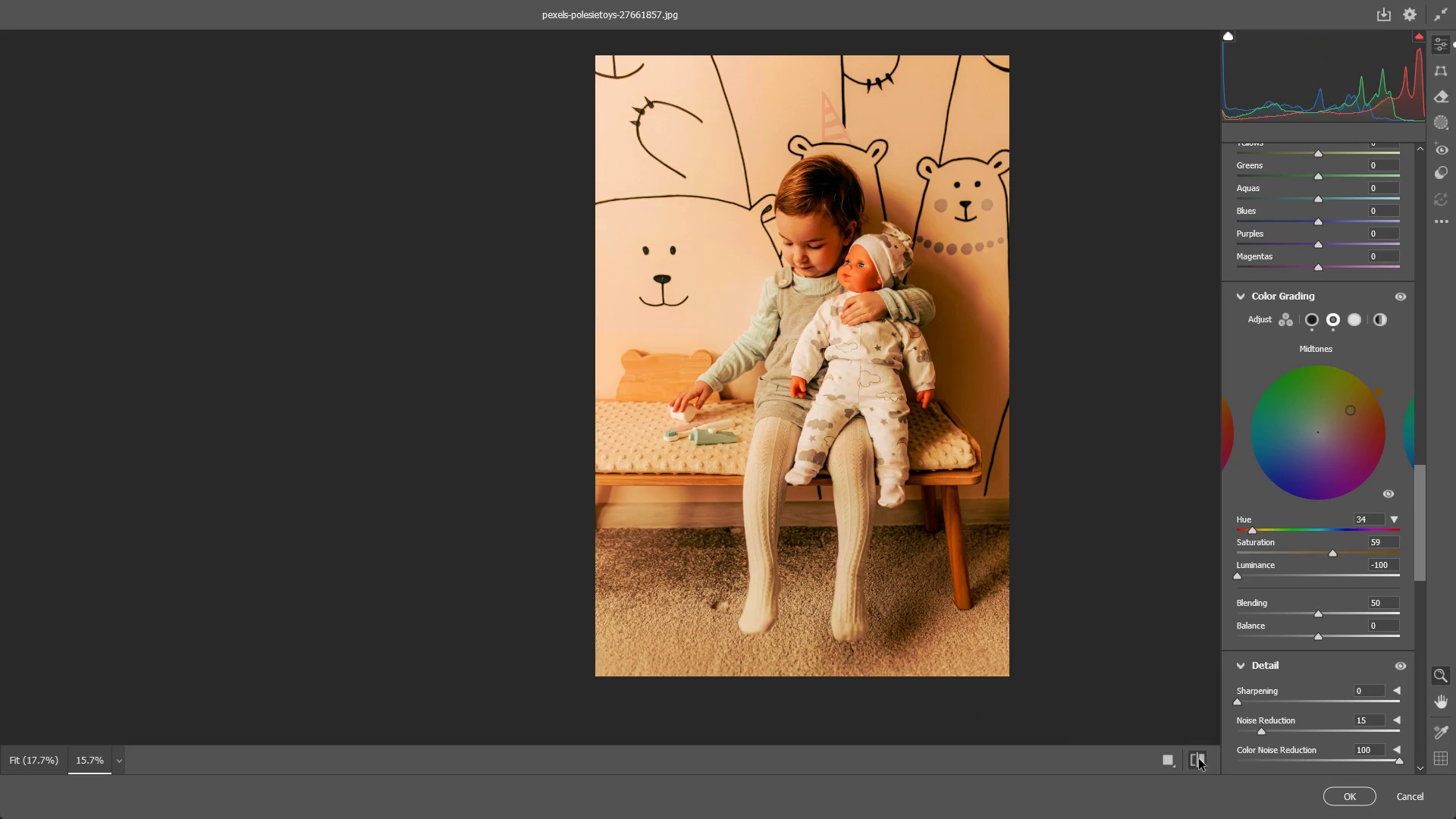 
double_click([1207, 758])
 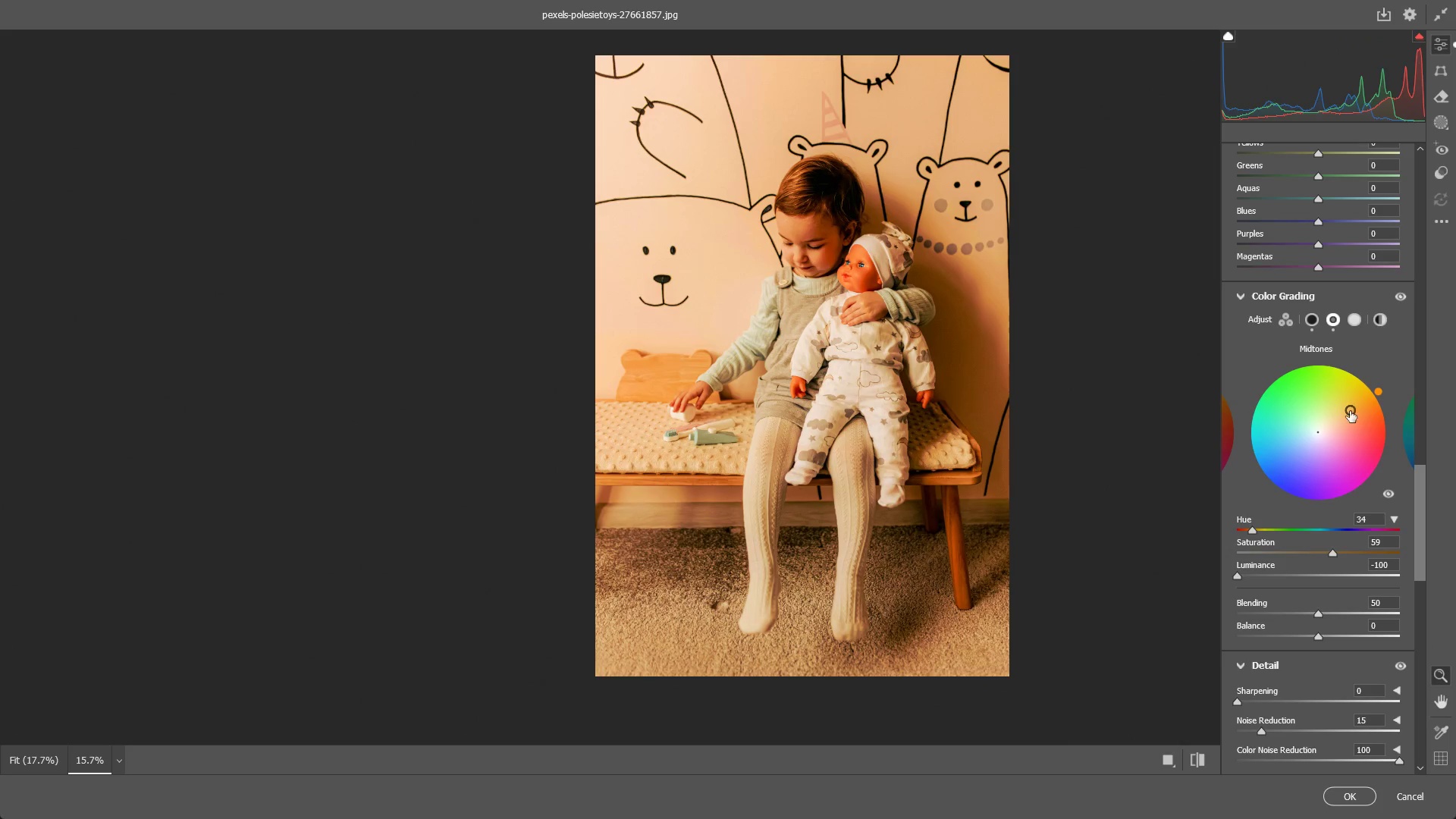 
left_click_drag(start_coordinate=[1349, 412], to_coordinate=[1367, 460])
 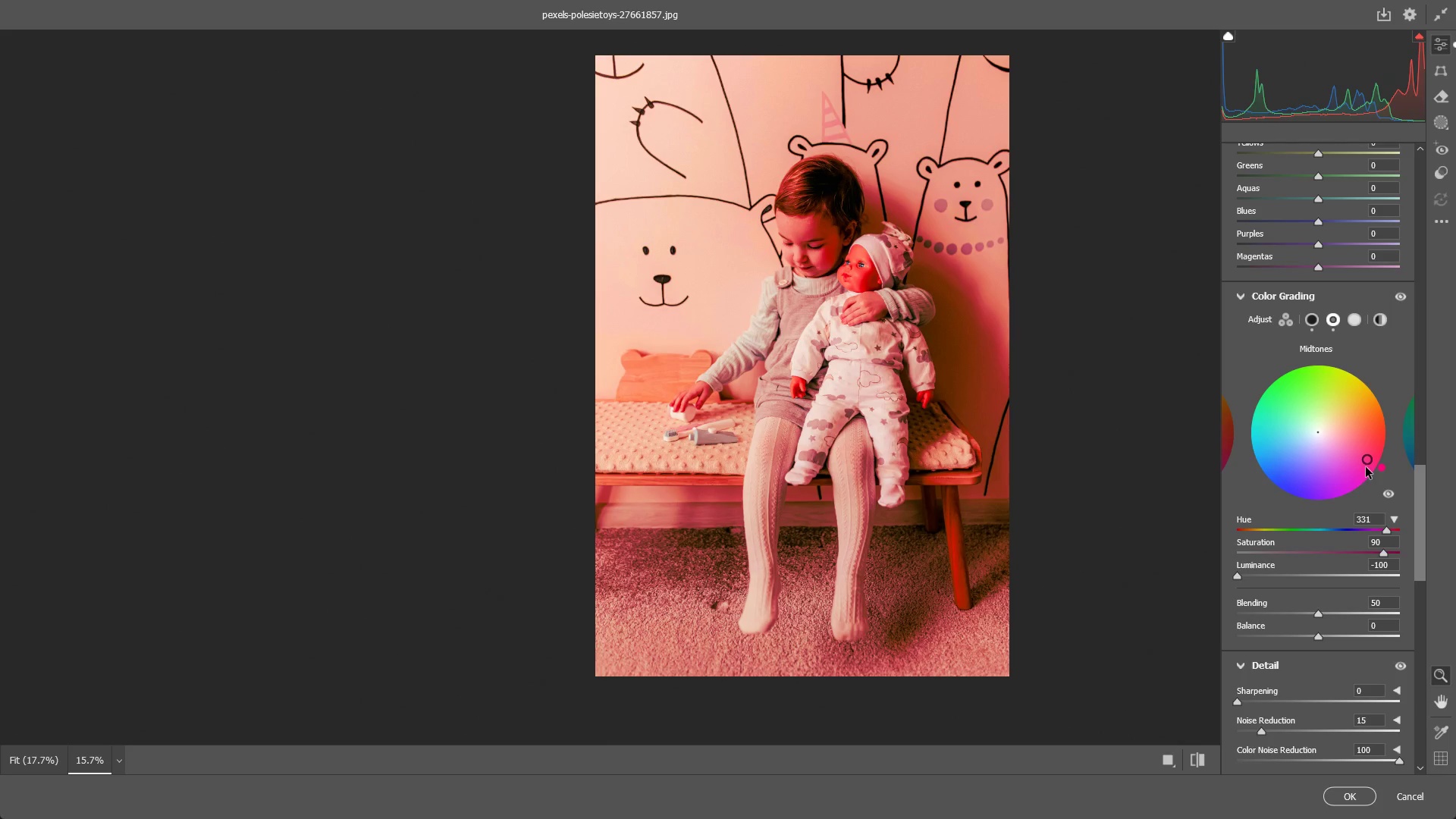 
key(Control+Z)
 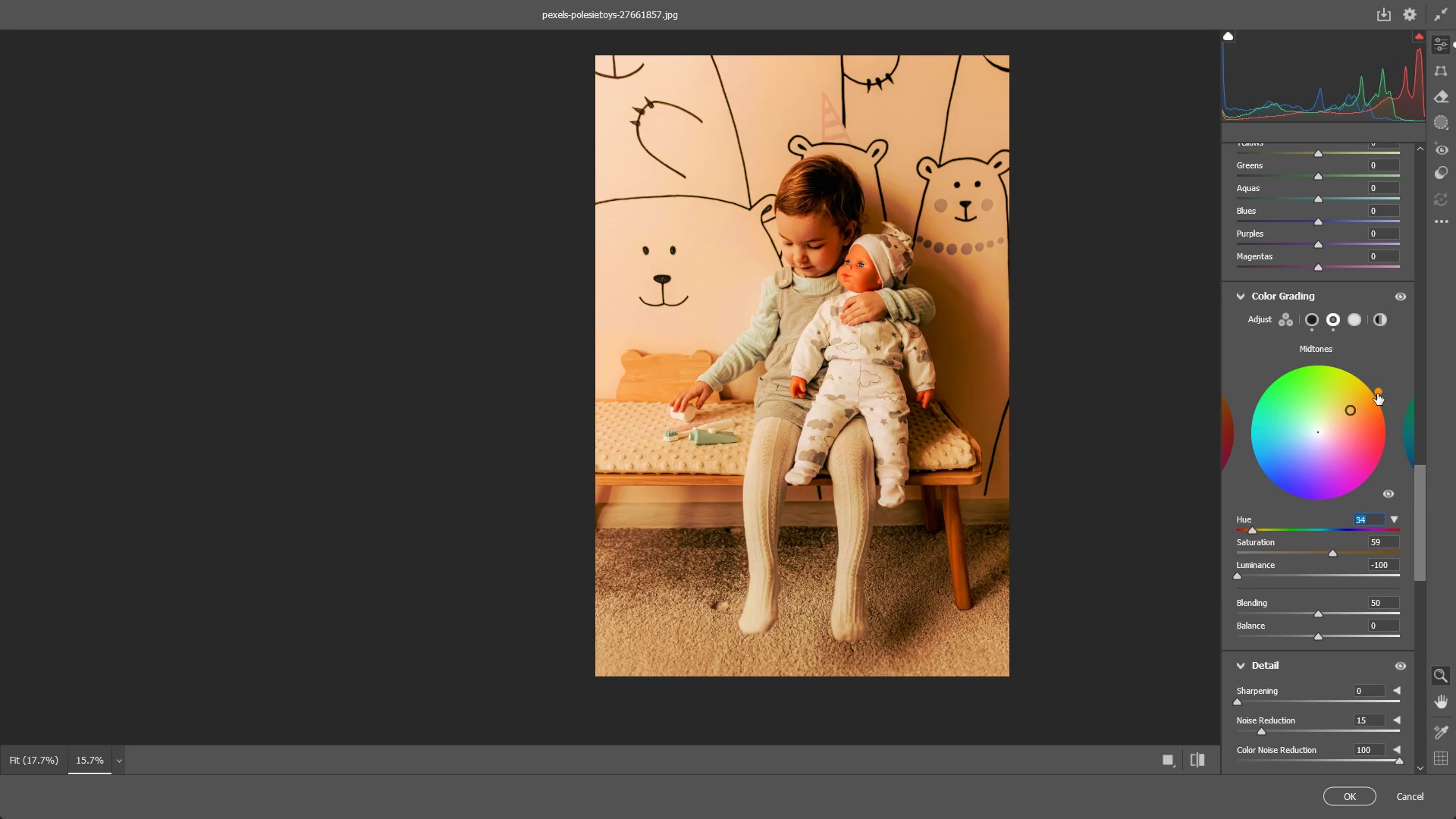 
left_click_drag(start_coordinate=[1377, 394], to_coordinate=[1402, 394])
 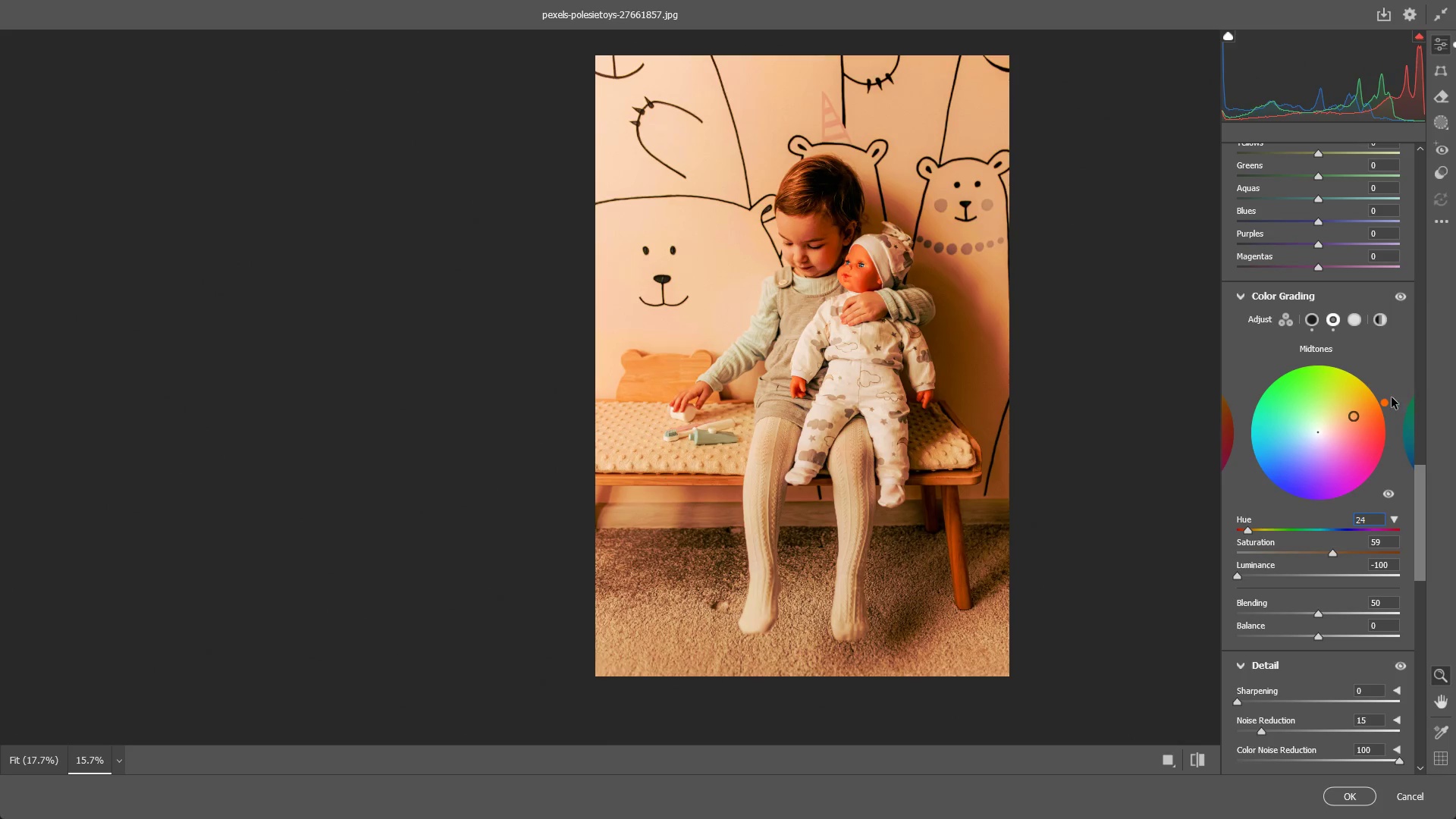 
key(Control+ControlLeft)
 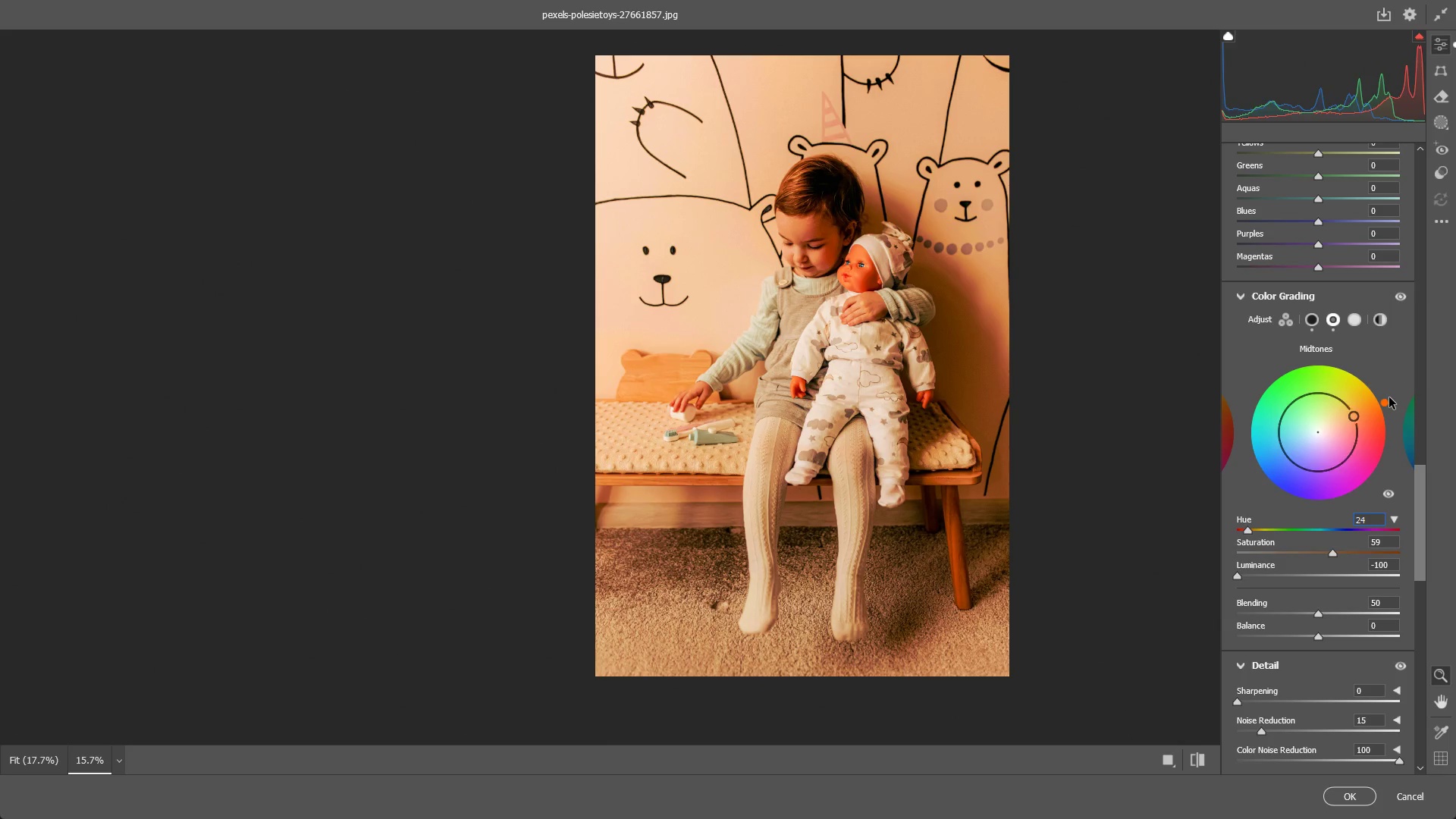 
key(Control+Z)
 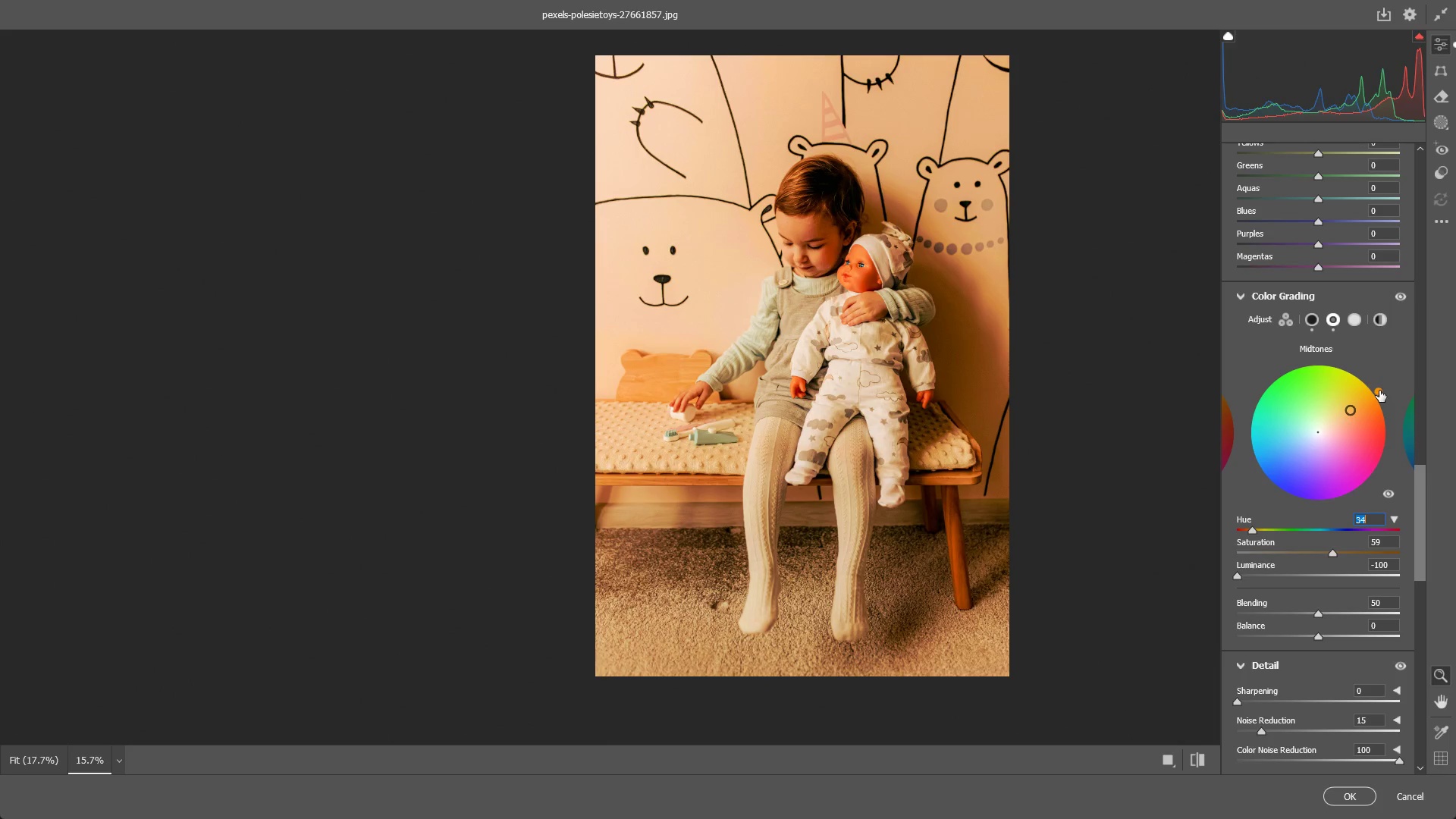 
left_click_drag(start_coordinate=[1379, 391], to_coordinate=[1387, 397])
 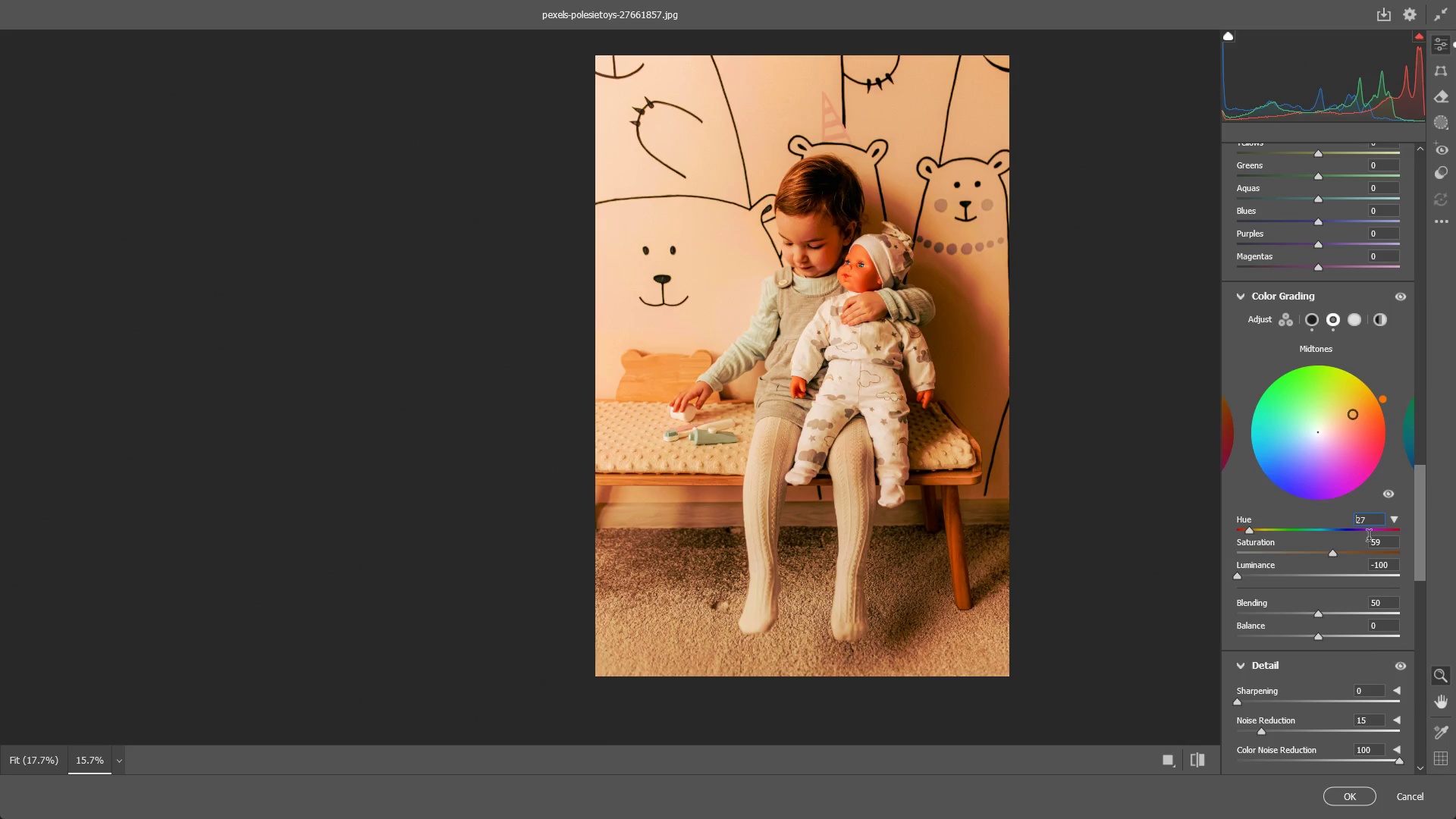 
wait(6.81)
 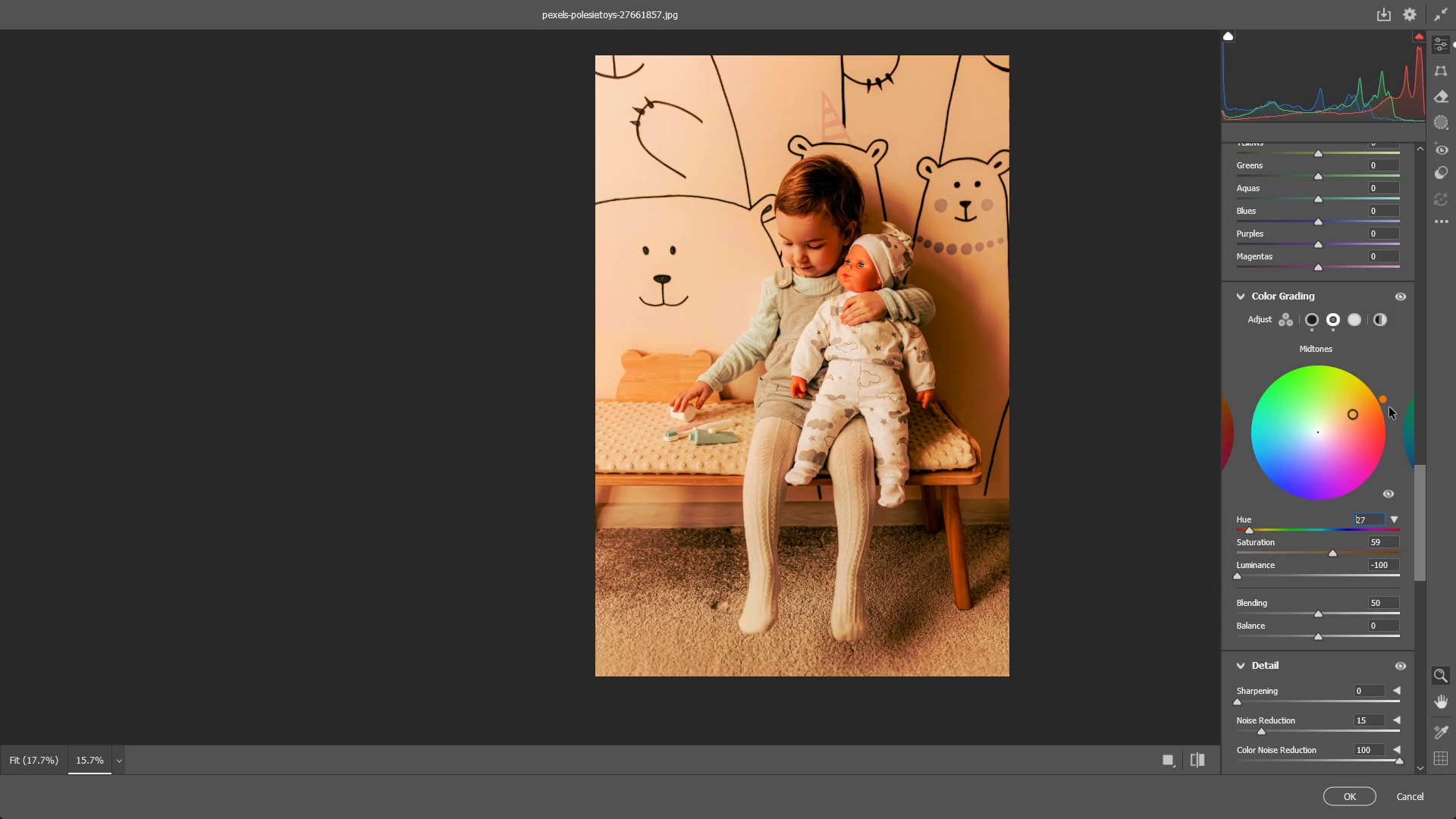 
left_click([1401, 357])
 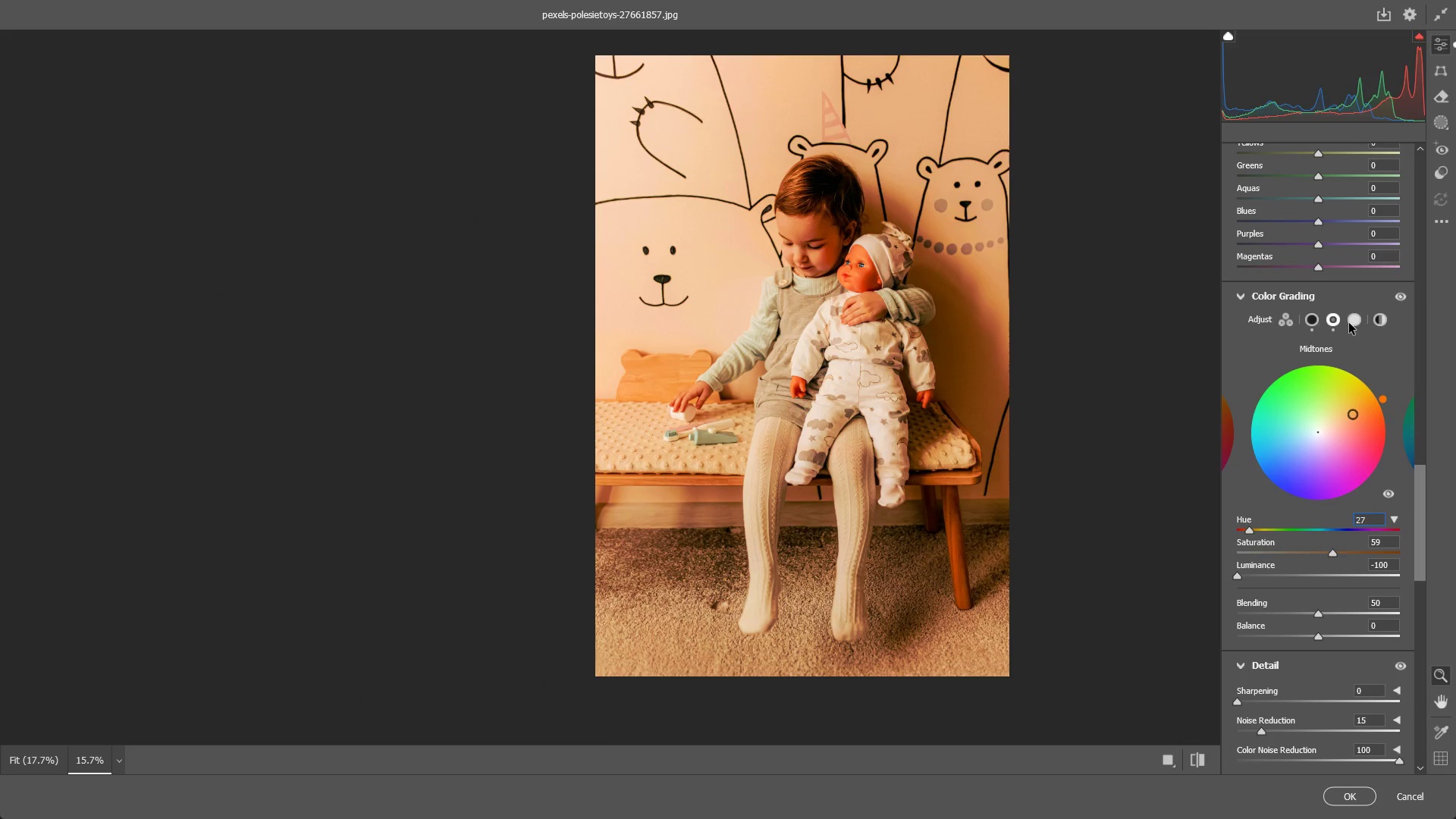 
left_click([1345, 319])
 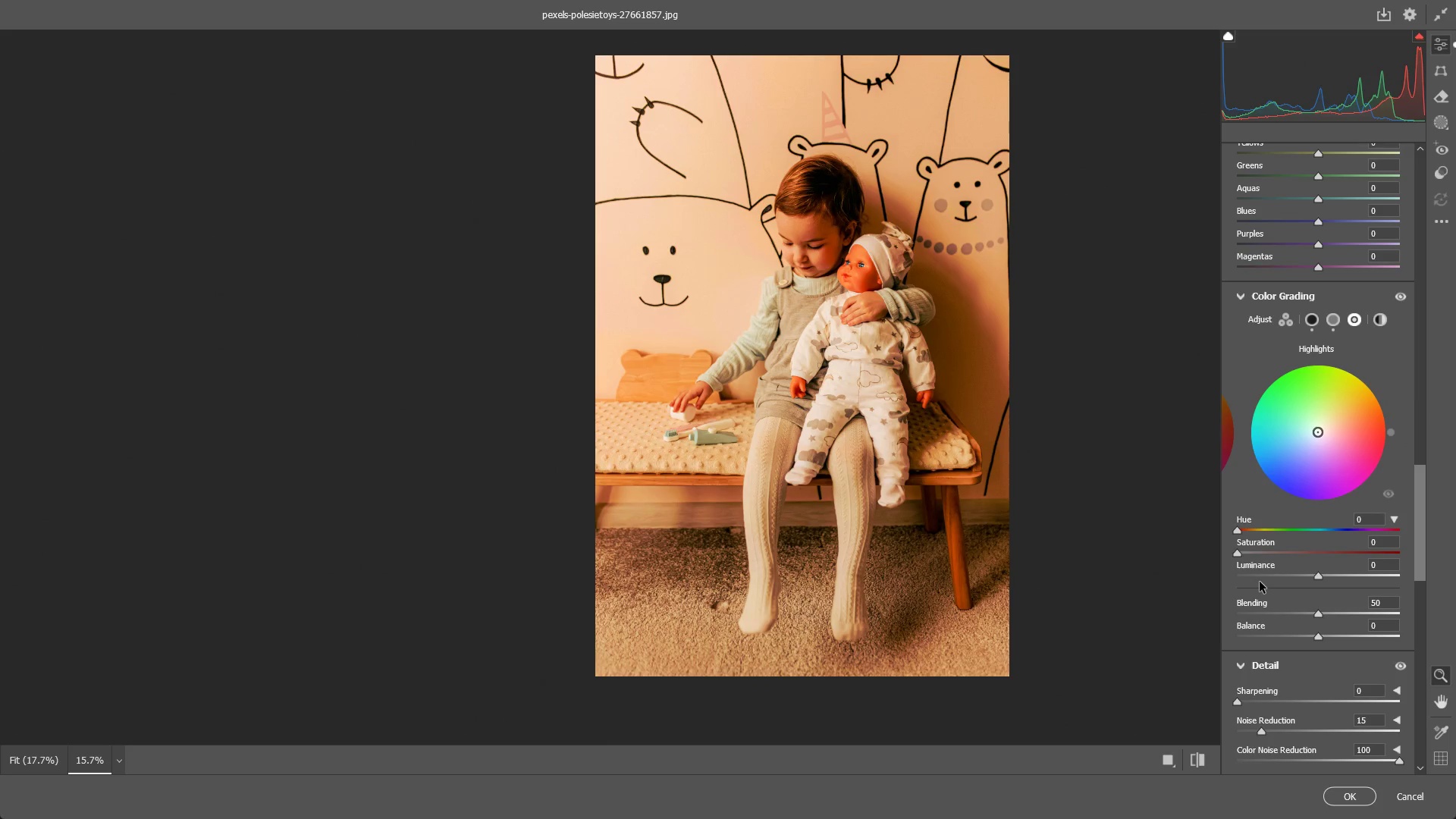 
left_click_drag(start_coordinate=[1240, 552], to_coordinate=[1195, 553])
 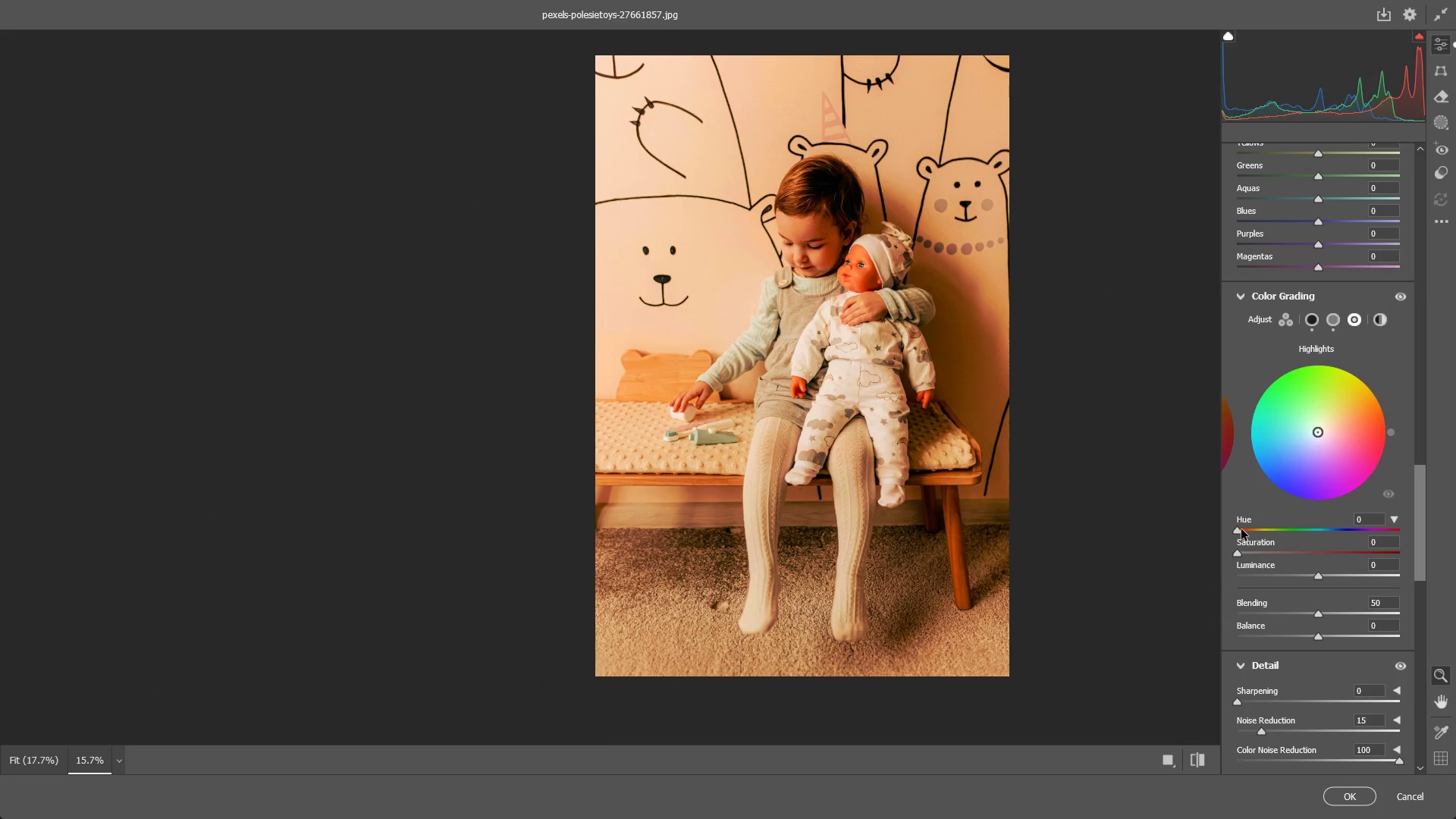 
left_click_drag(start_coordinate=[1241, 529], to_coordinate=[1249, 530])
 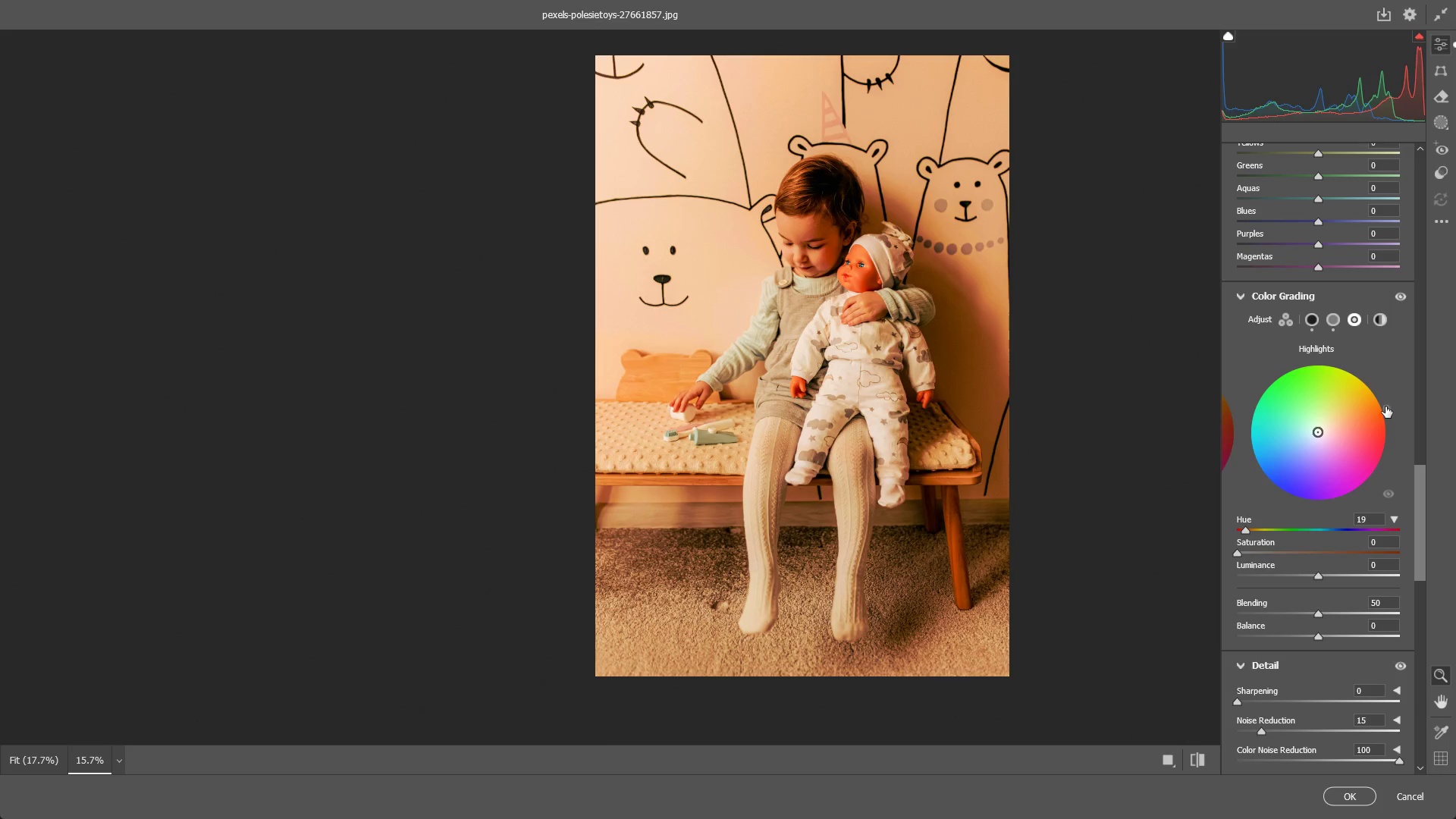 
left_click_drag(start_coordinate=[1381, 406], to_coordinate=[1384, 391])
 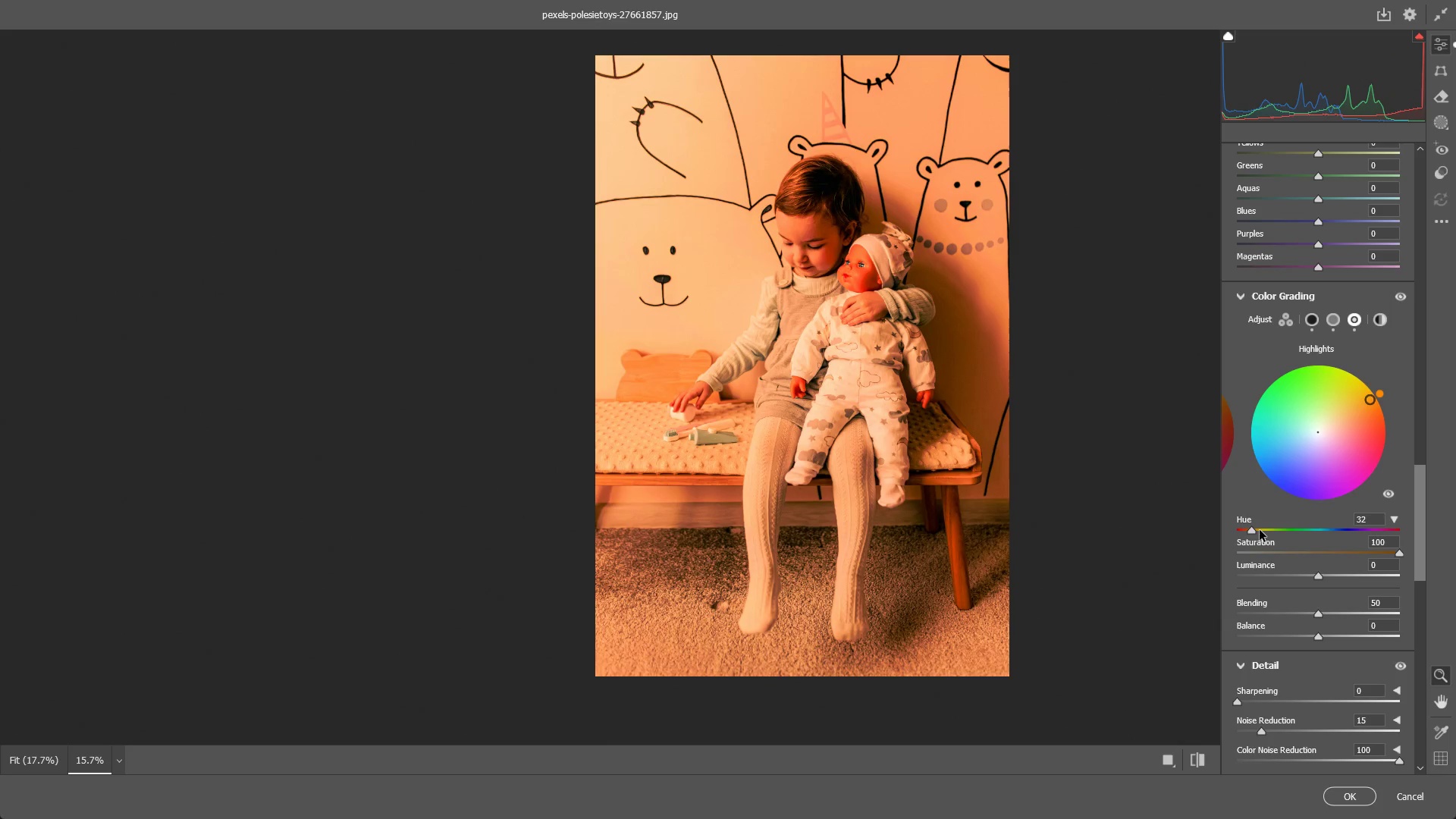 
left_click_drag(start_coordinate=[1250, 530], to_coordinate=[1225, 532])
 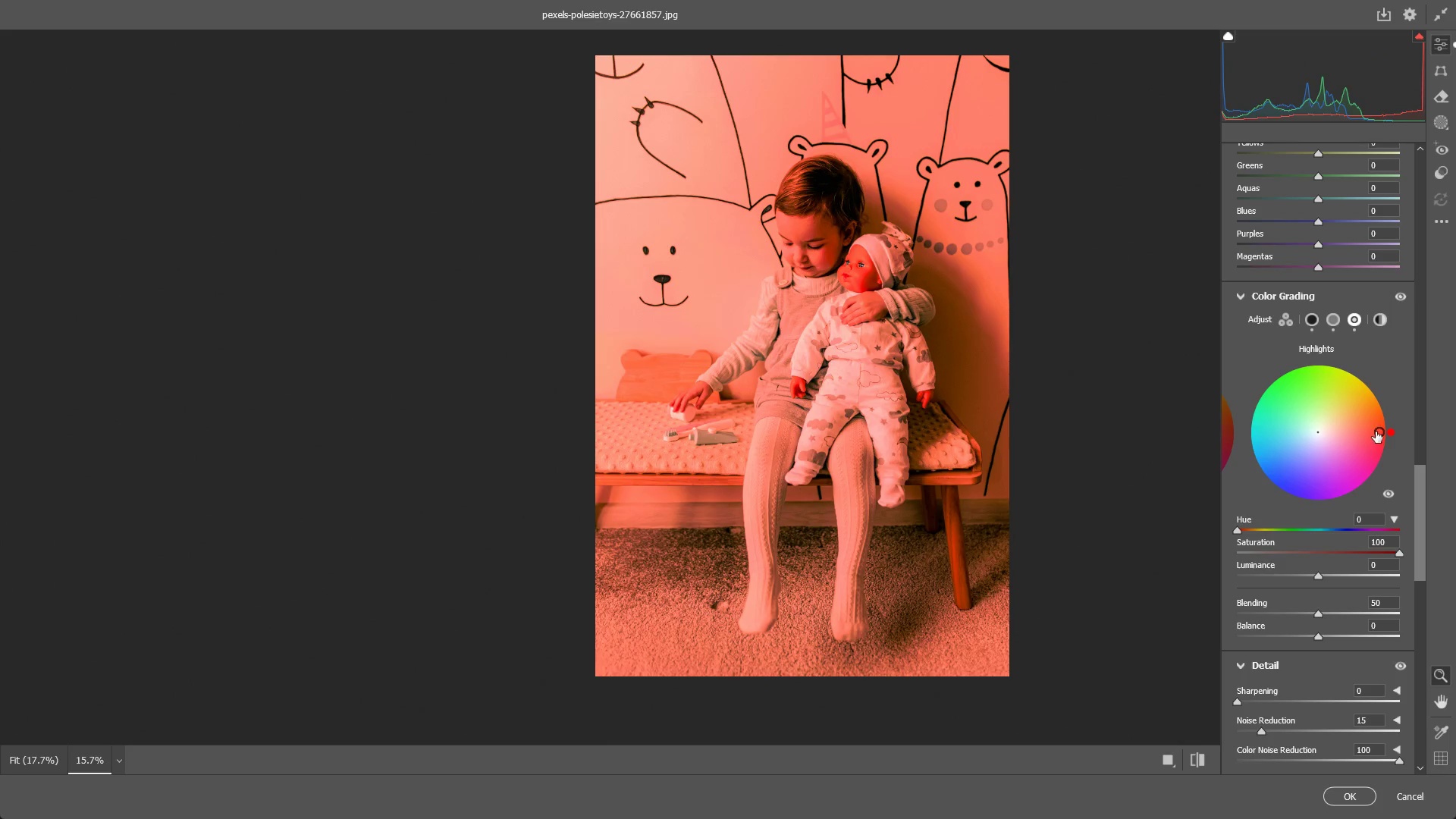 
left_click_drag(start_coordinate=[1376, 431], to_coordinate=[1350, 397])
 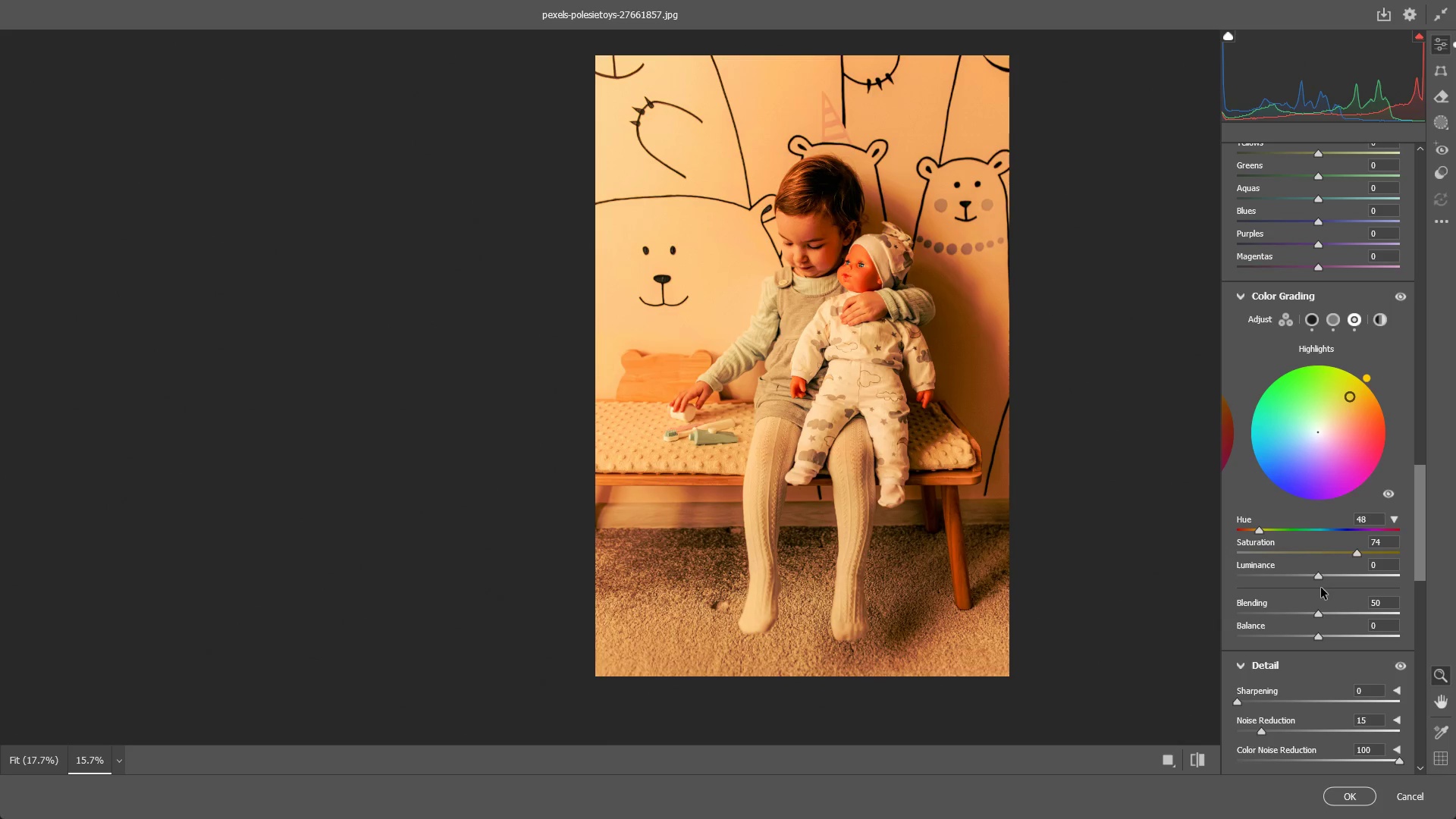 
left_click_drag(start_coordinate=[1321, 576], to_coordinate=[1350, 570])
 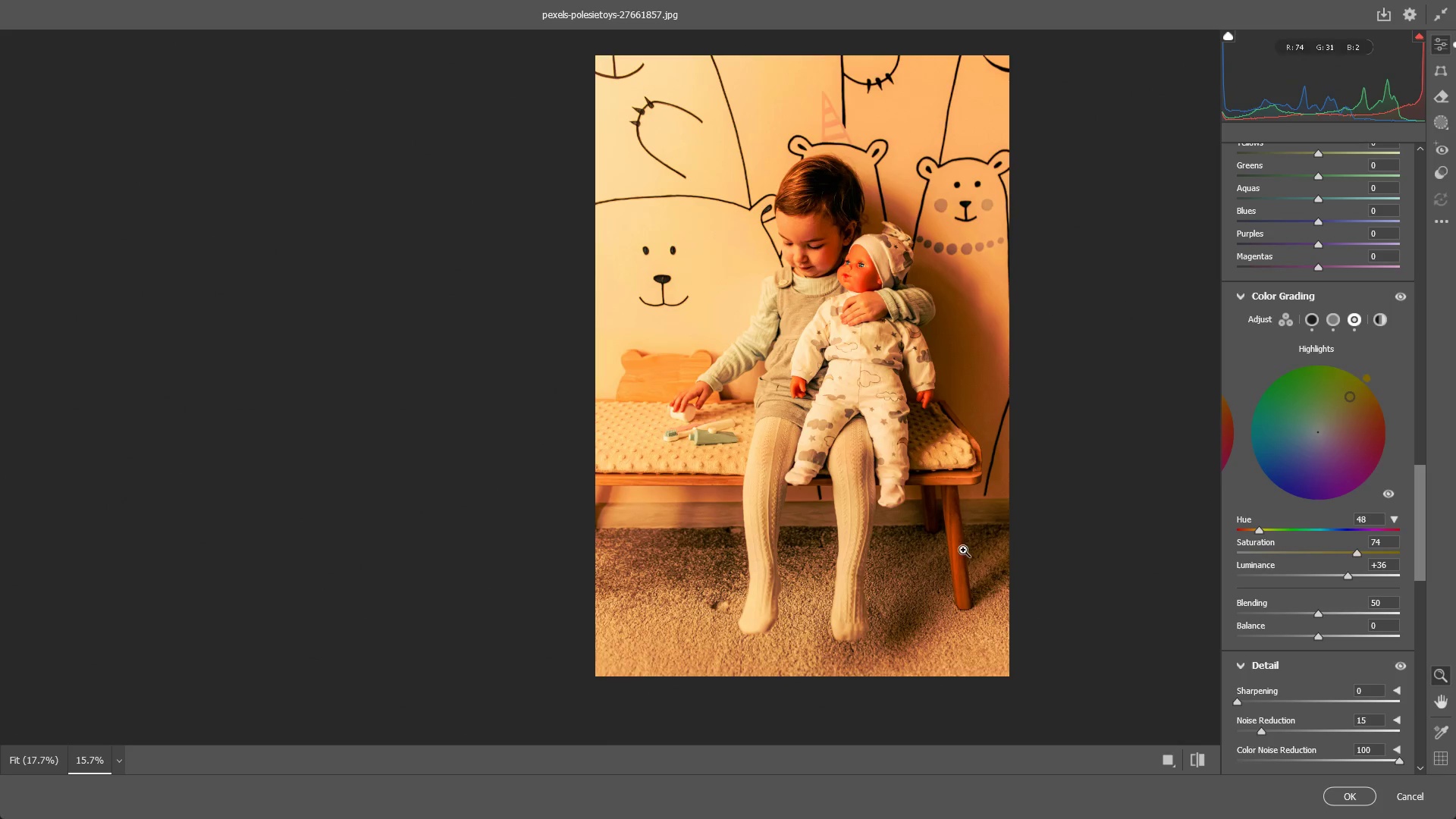 
key(Control+Z)
 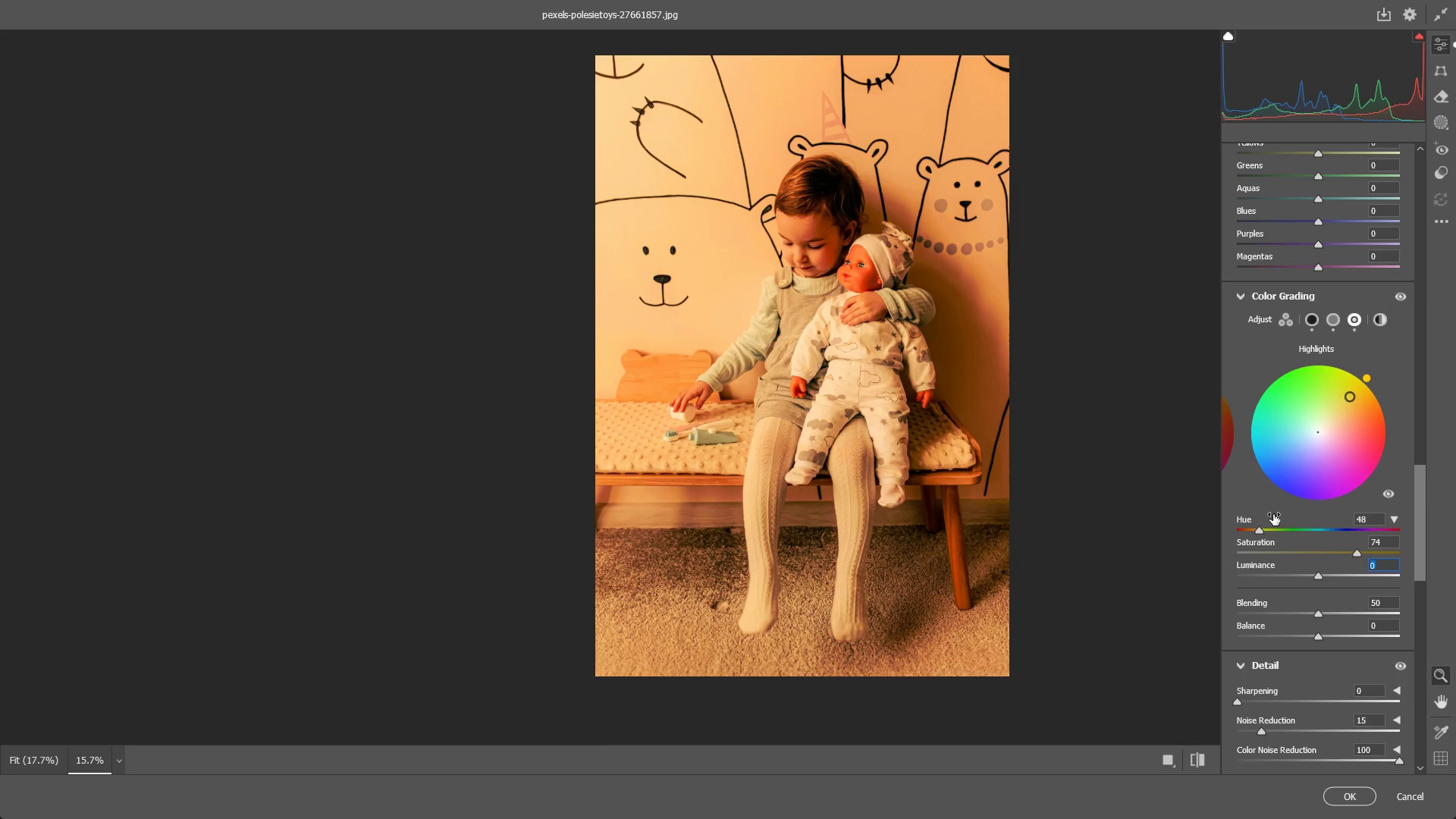 
left_click_drag(start_coordinate=[1257, 530], to_coordinate=[1226, 528])
 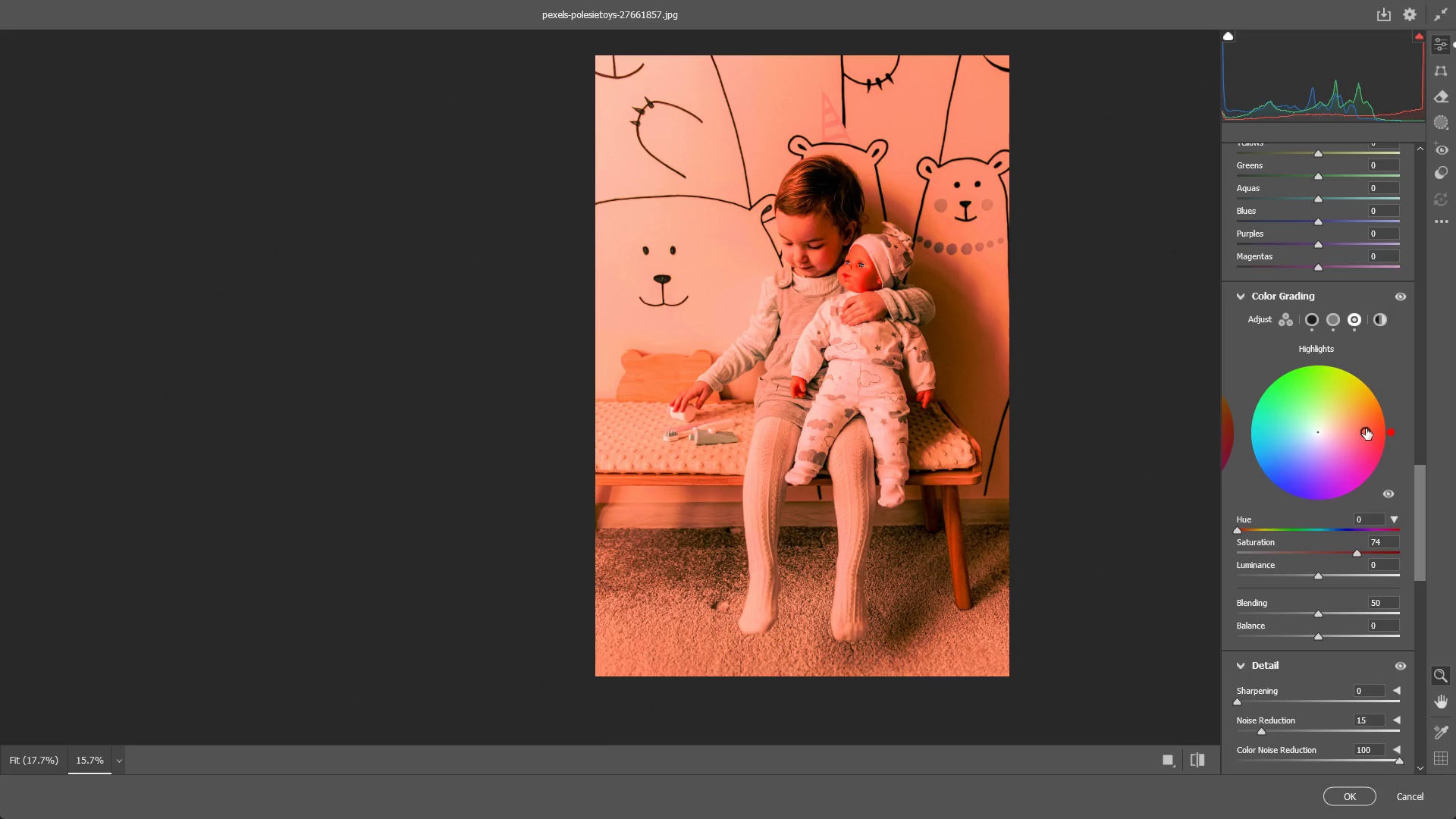 
left_click_drag(start_coordinate=[1363, 428], to_coordinate=[1332, 435])
 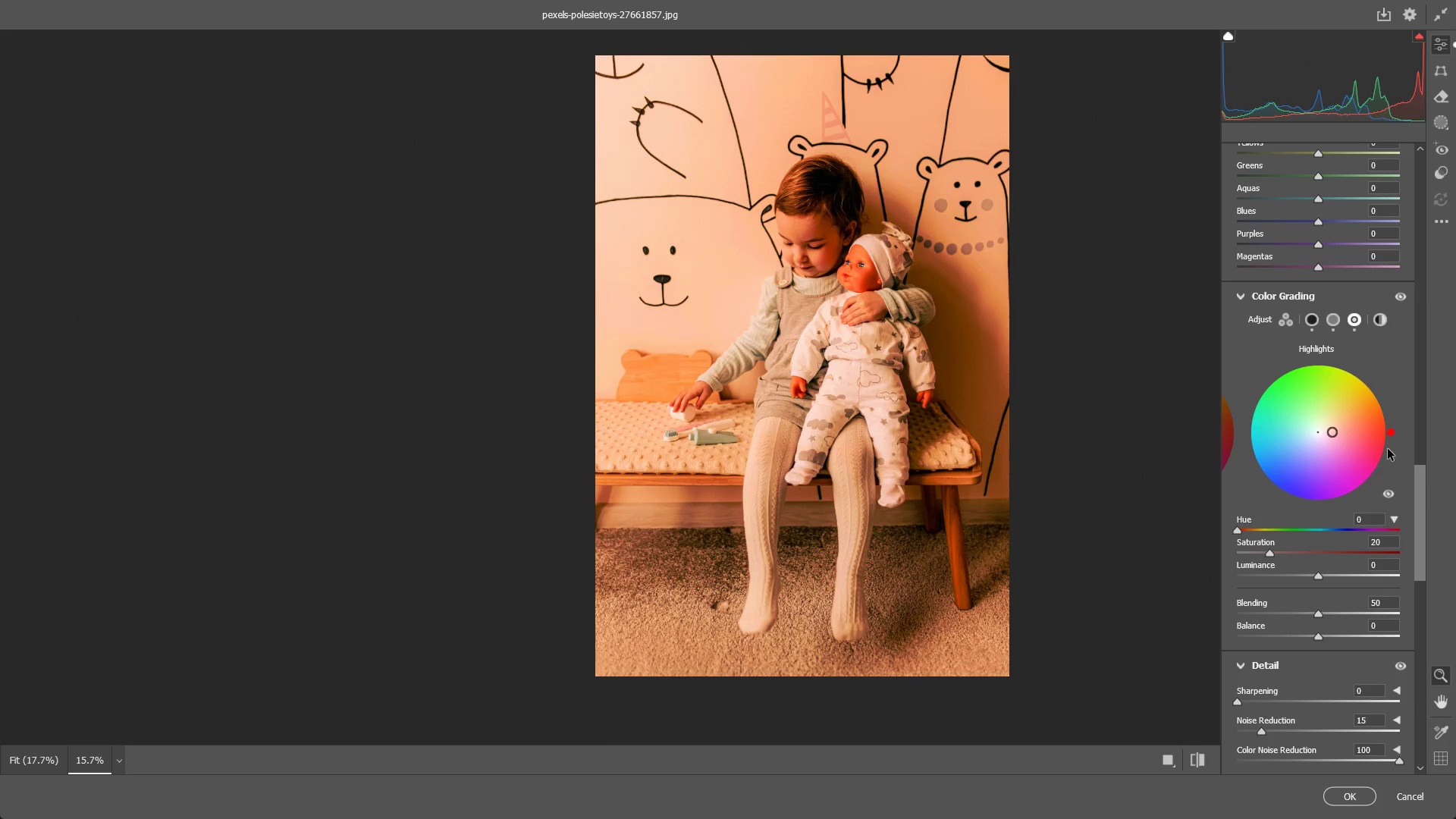 
left_click_drag(start_coordinate=[1389, 433], to_coordinate=[1413, 393])
 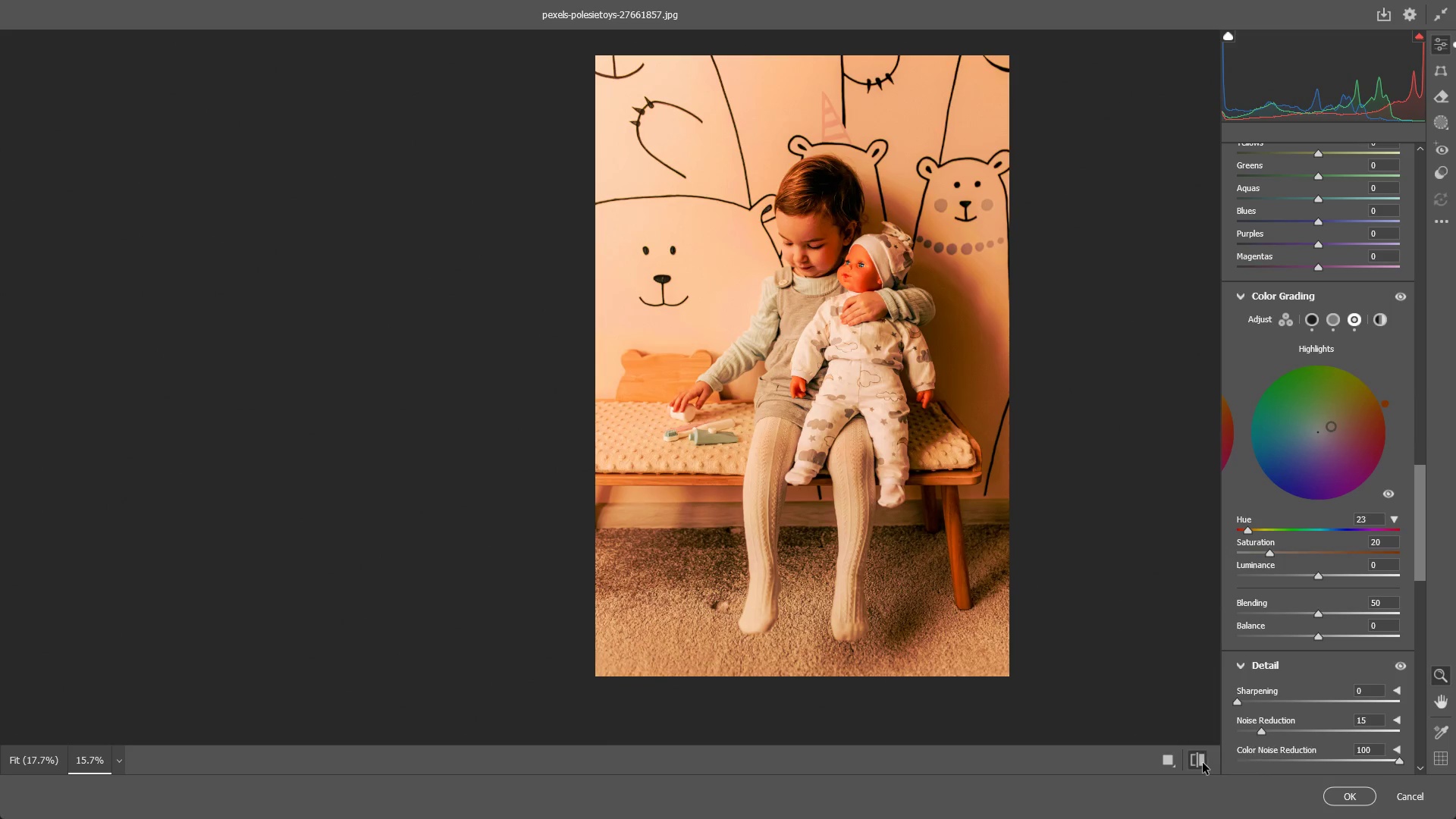 
double_click([1203, 763])
 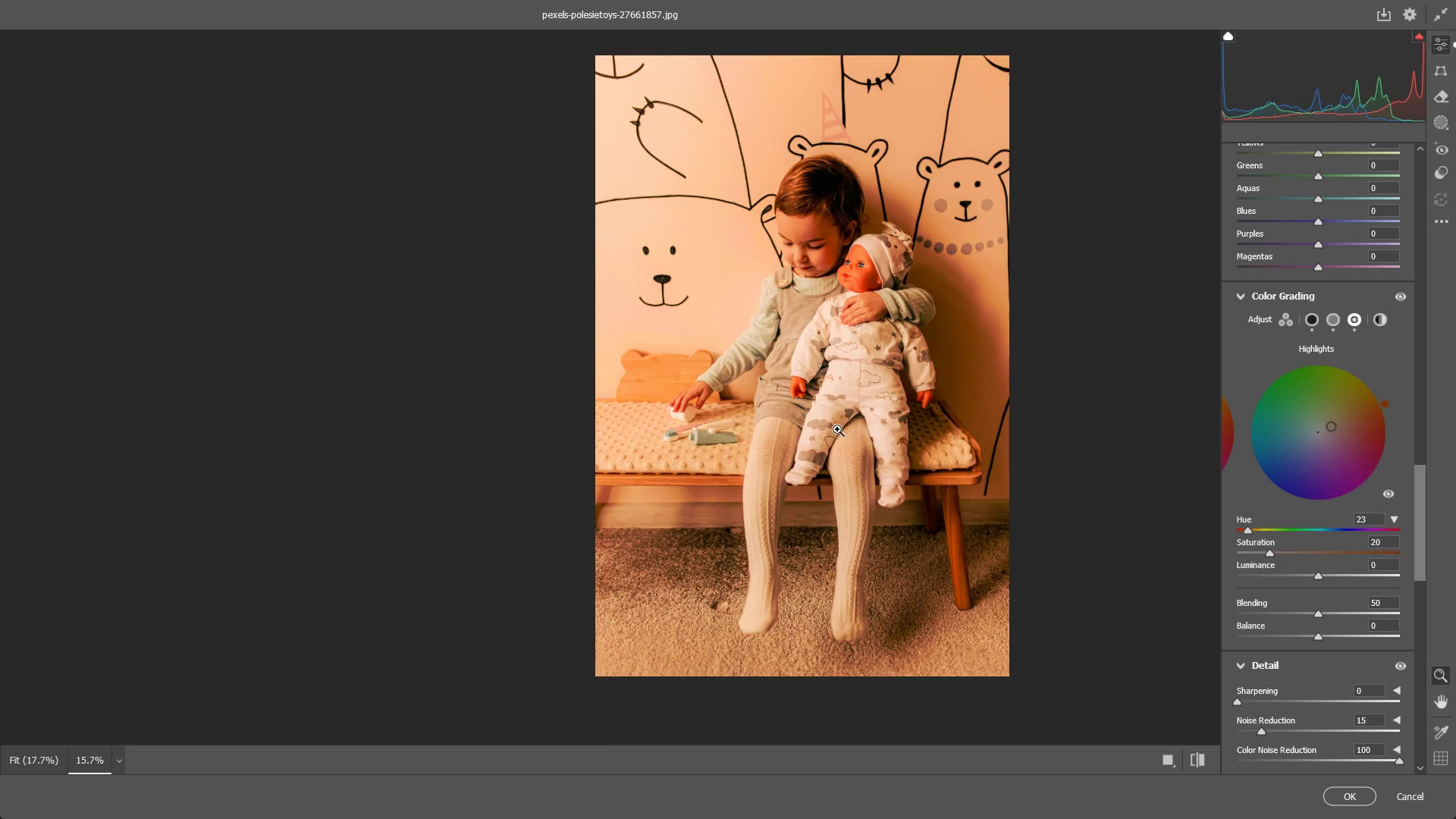 
left_click_drag(start_coordinate=[847, 235], to_coordinate=[868, 272])
 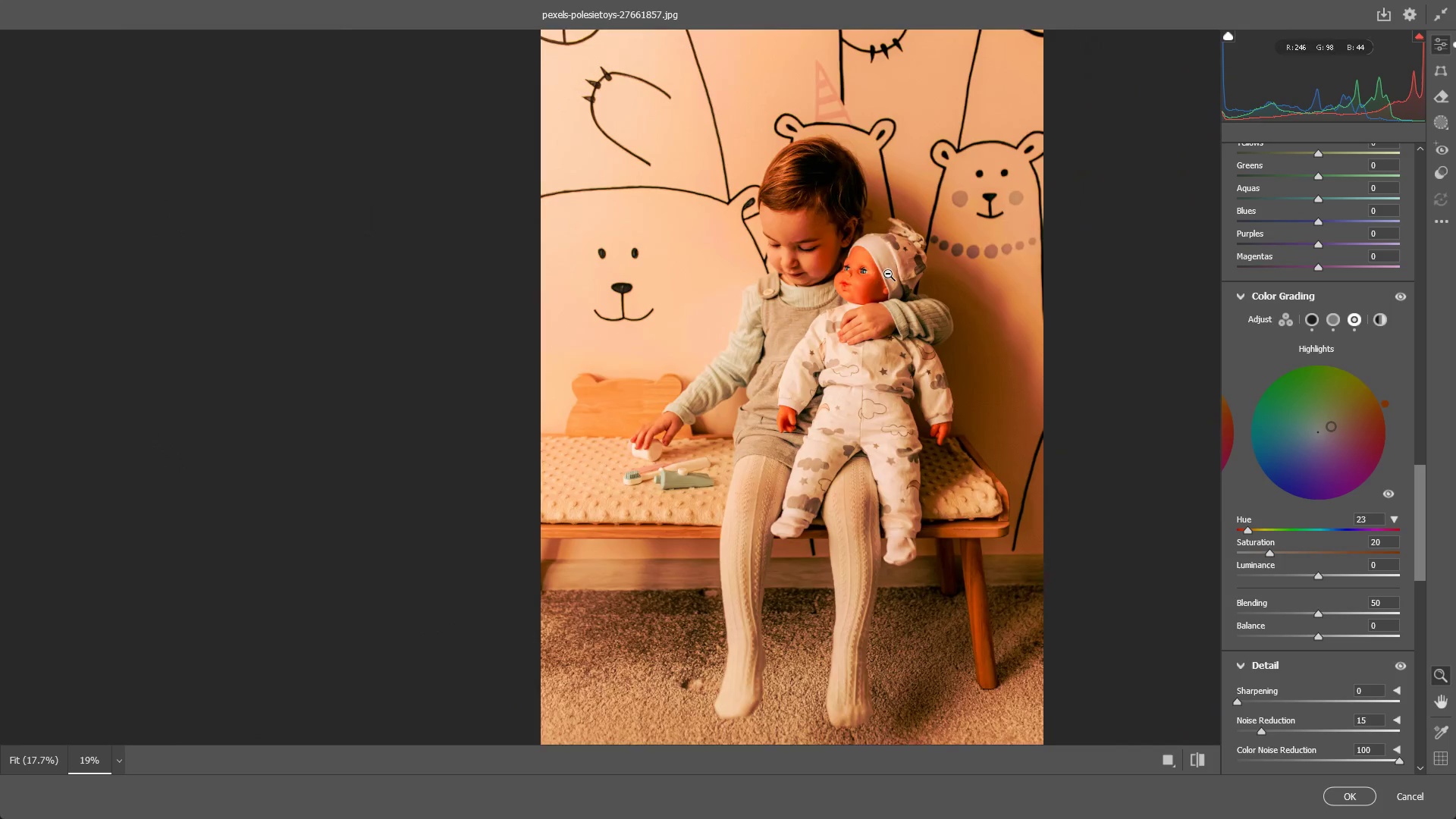 
left_click_drag(start_coordinate=[897, 271], to_coordinate=[873, 275])
 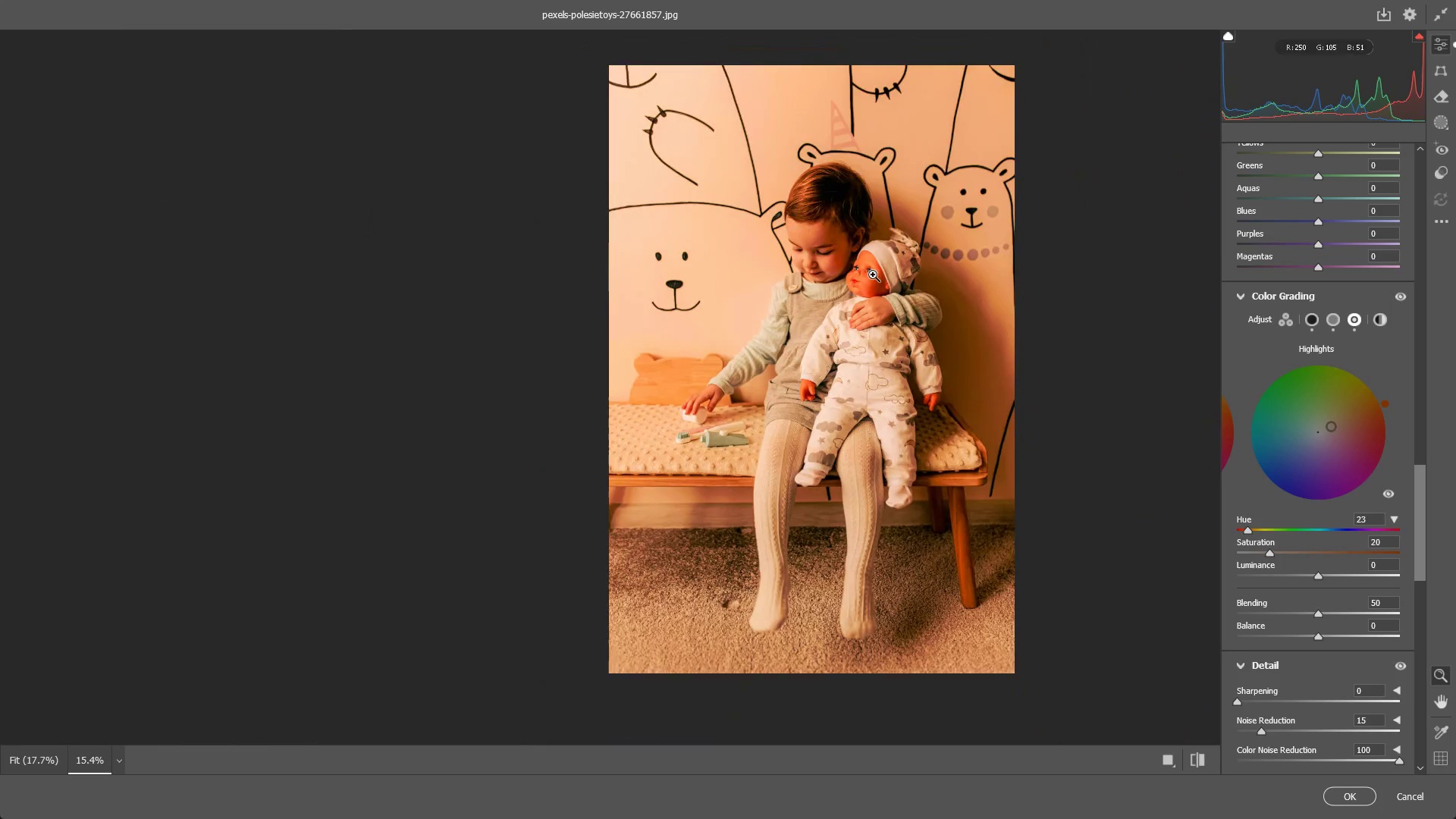 
hold_key(key=Space, duration=0.42)
 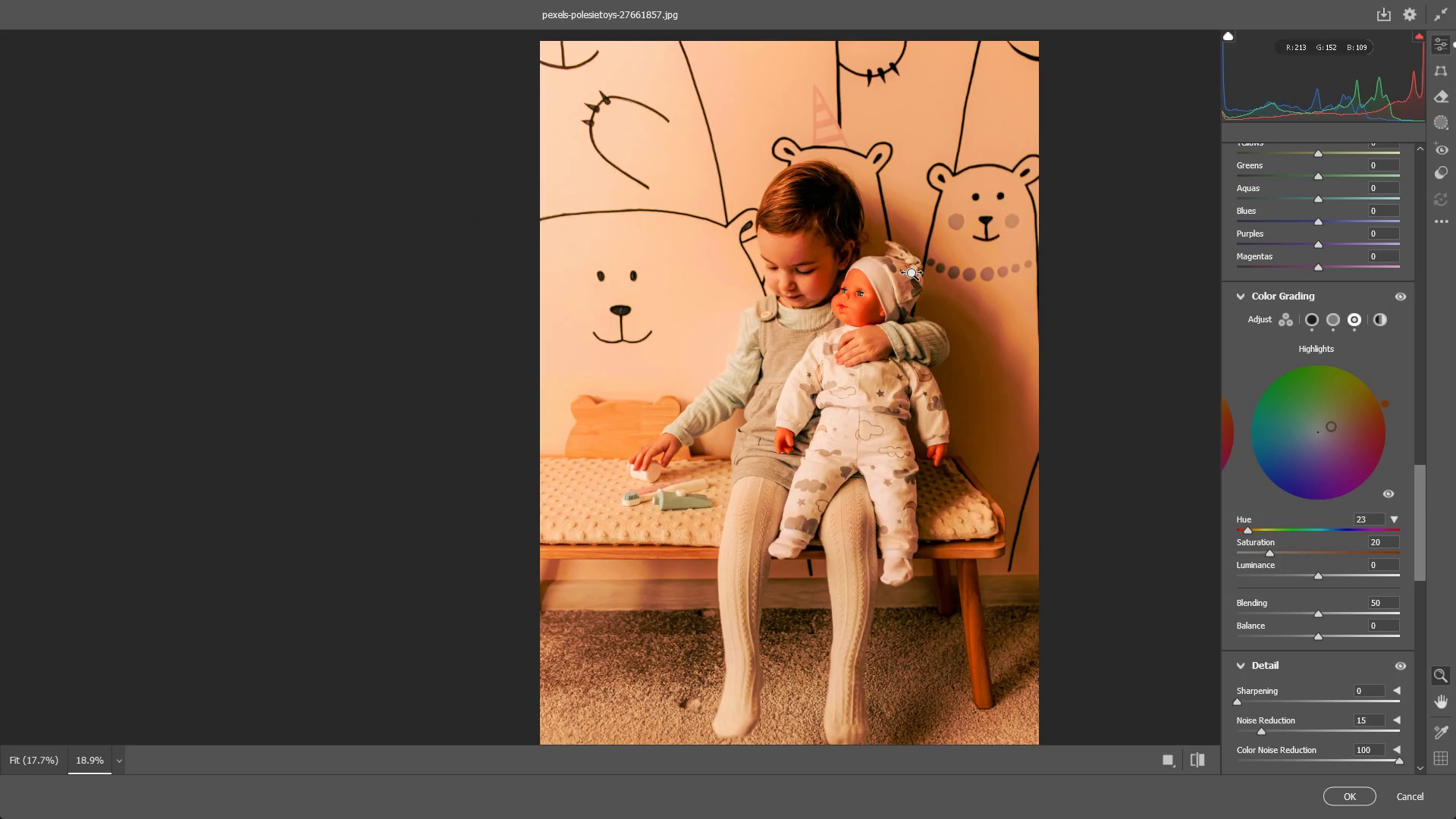 
left_click_drag(start_coordinate=[875, 270], to_coordinate=[871, 292])
 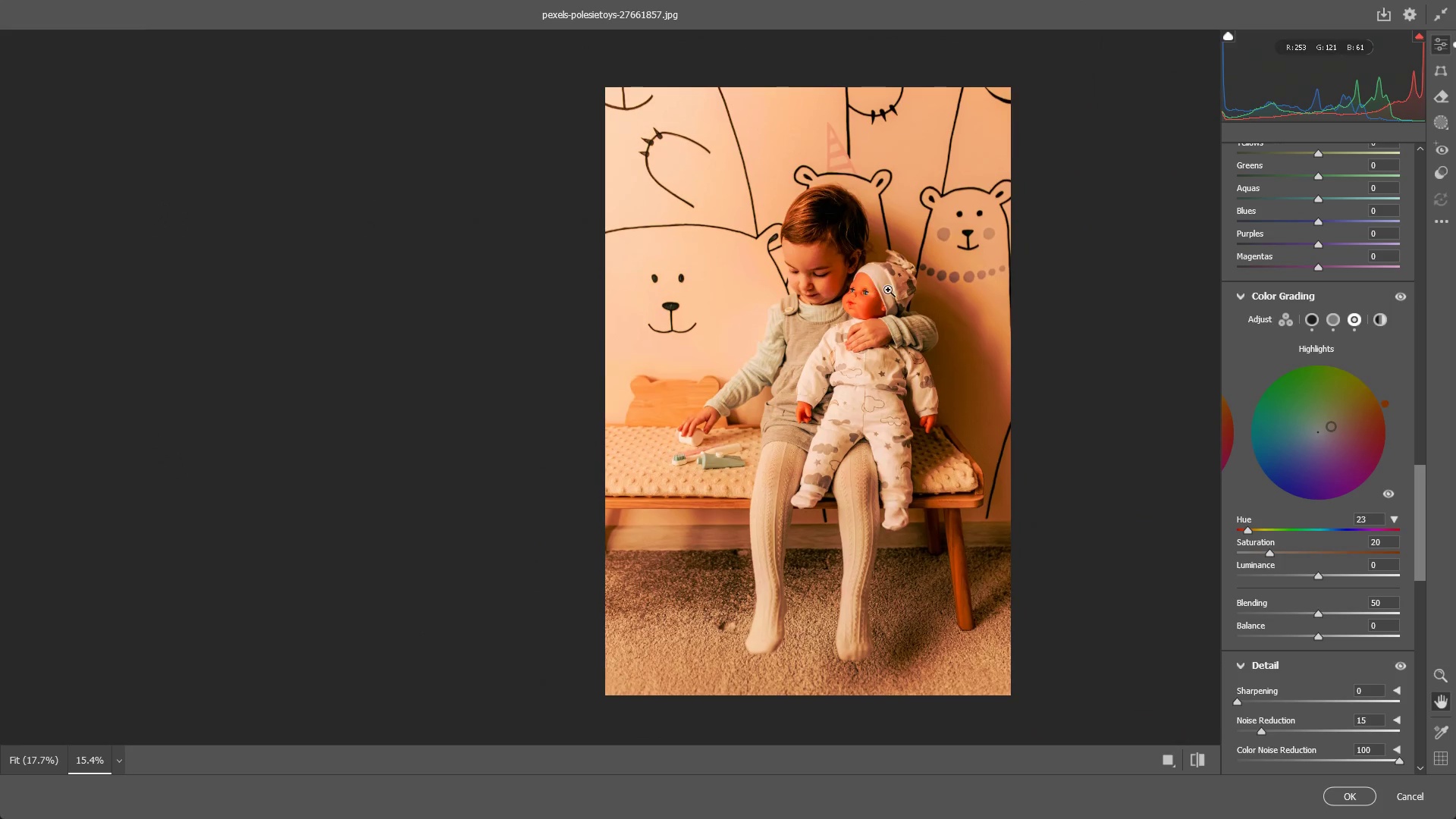 
left_click_drag(start_coordinate=[889, 289], to_coordinate=[912, 274])
 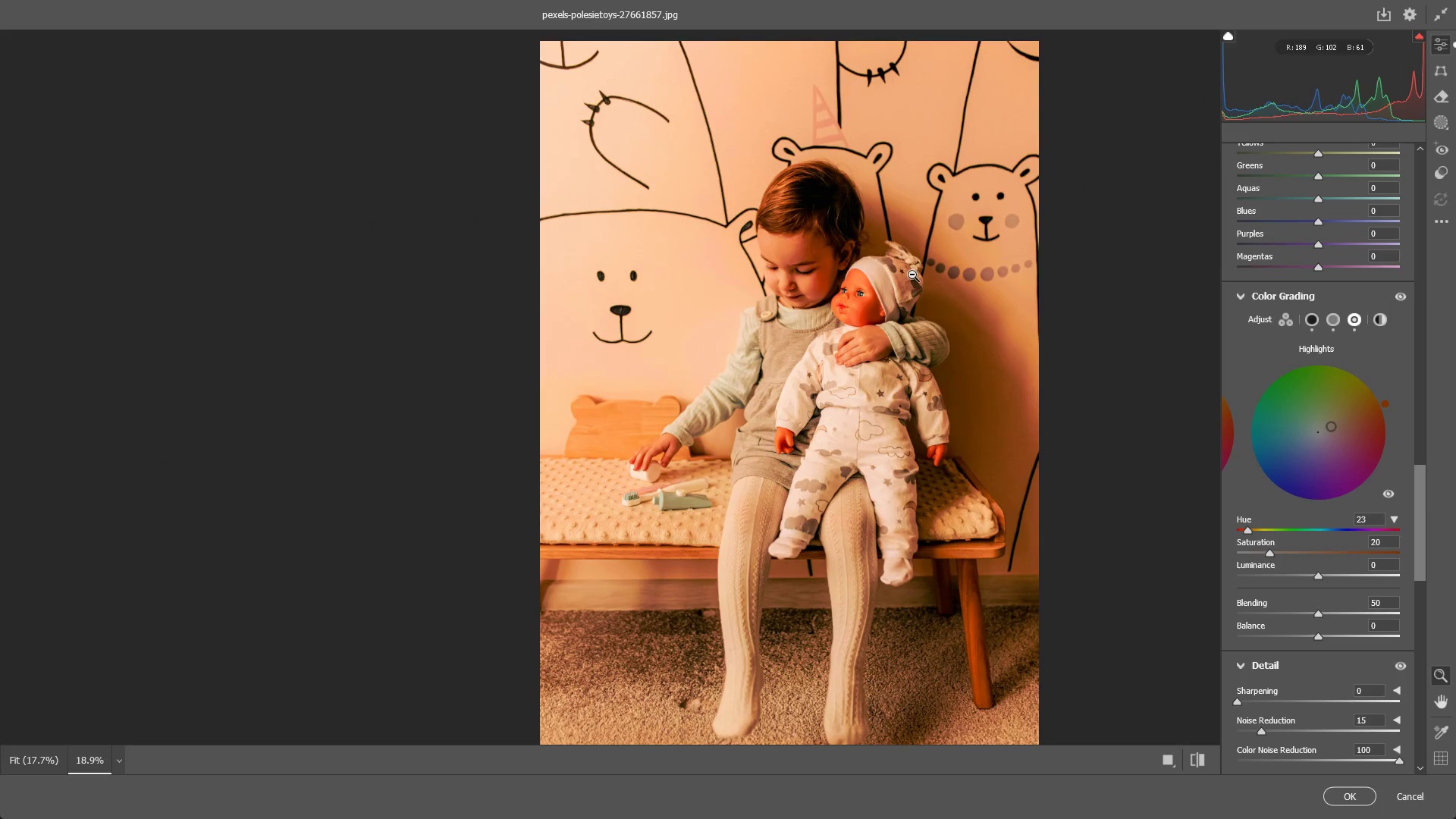 
left_click_drag(start_coordinate=[913, 275], to_coordinate=[896, 278])
 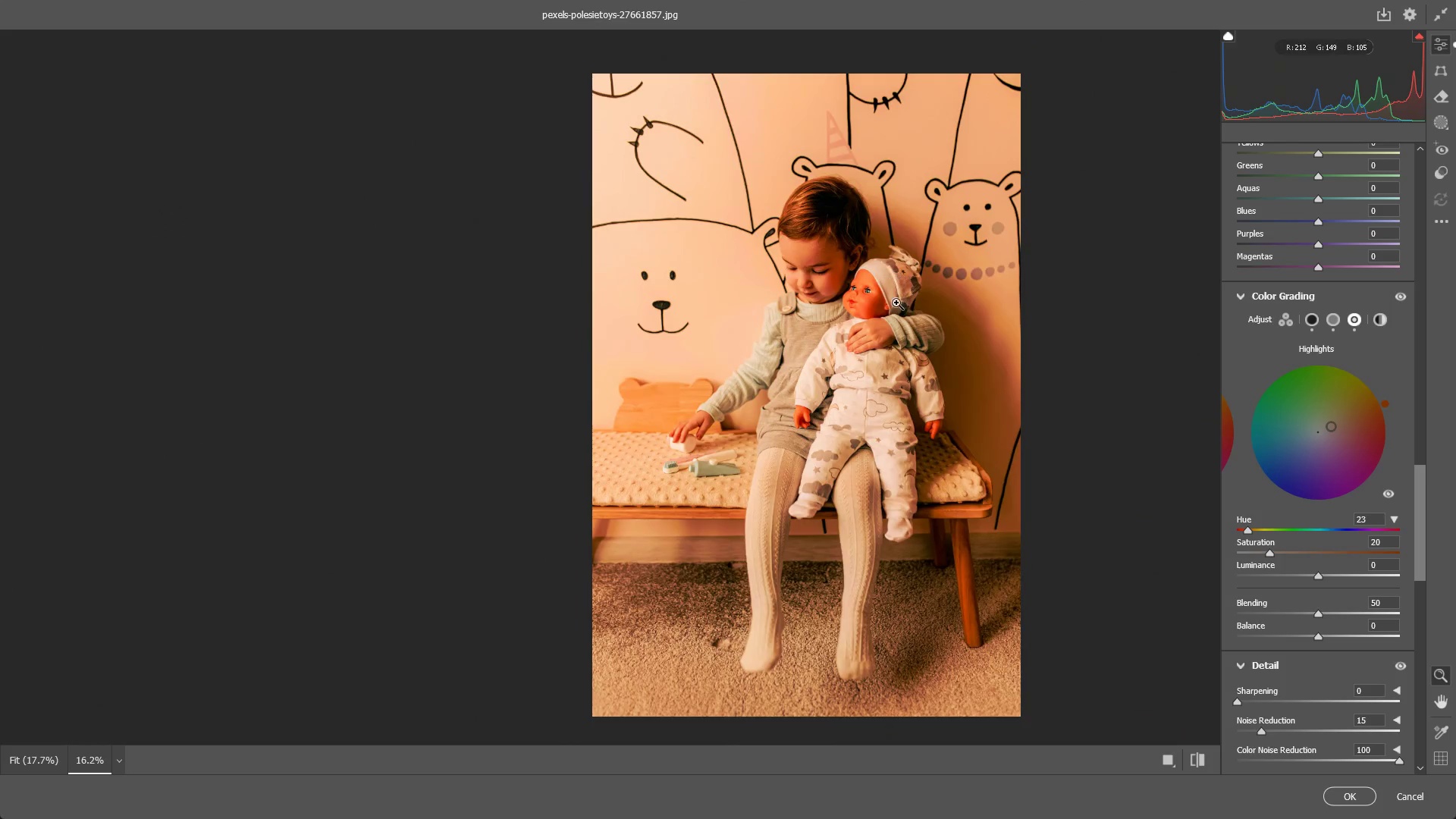 
key(Alt+AltLeft)
 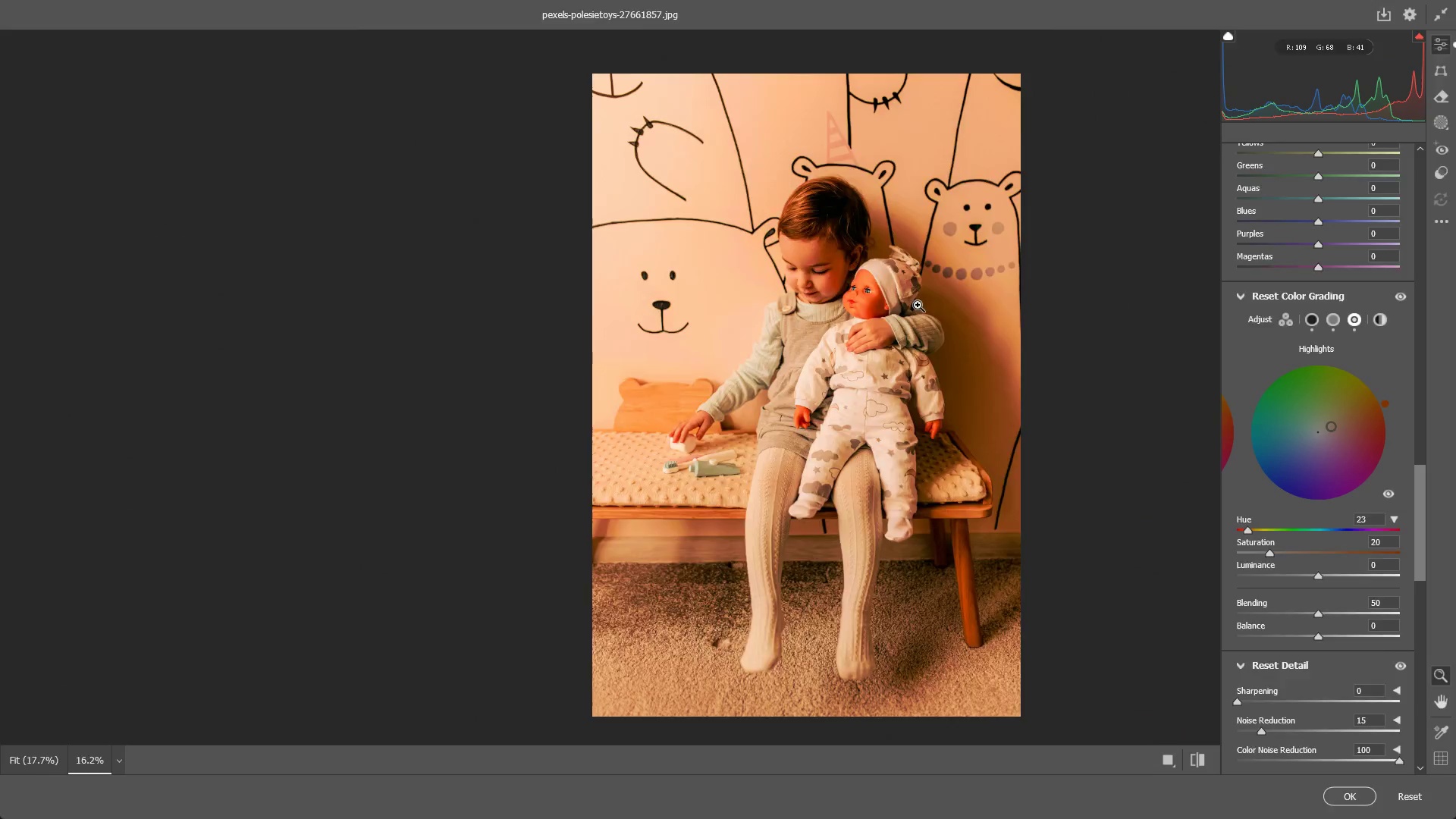 
key(Alt+Tab)